 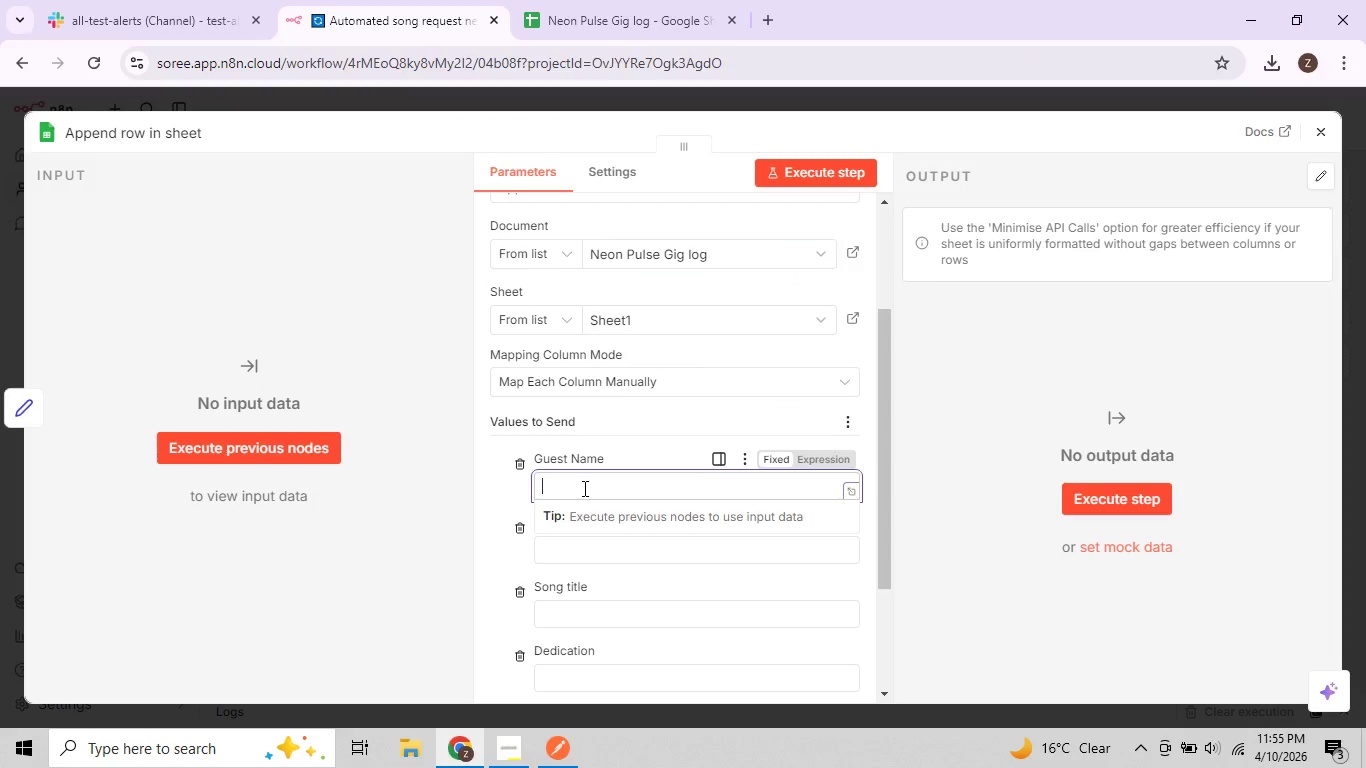 
key(Shift+BracketLeft)
 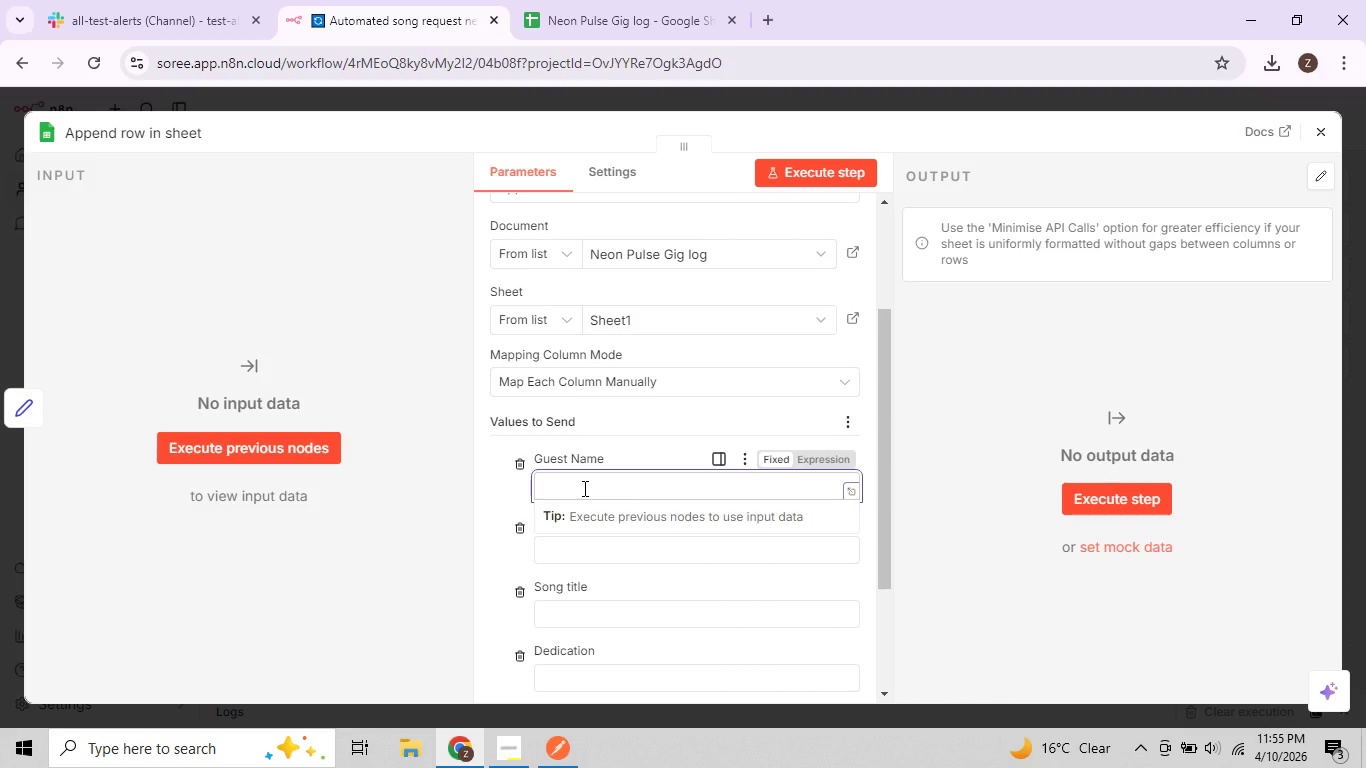 
key(Shift+BracketLeft)
 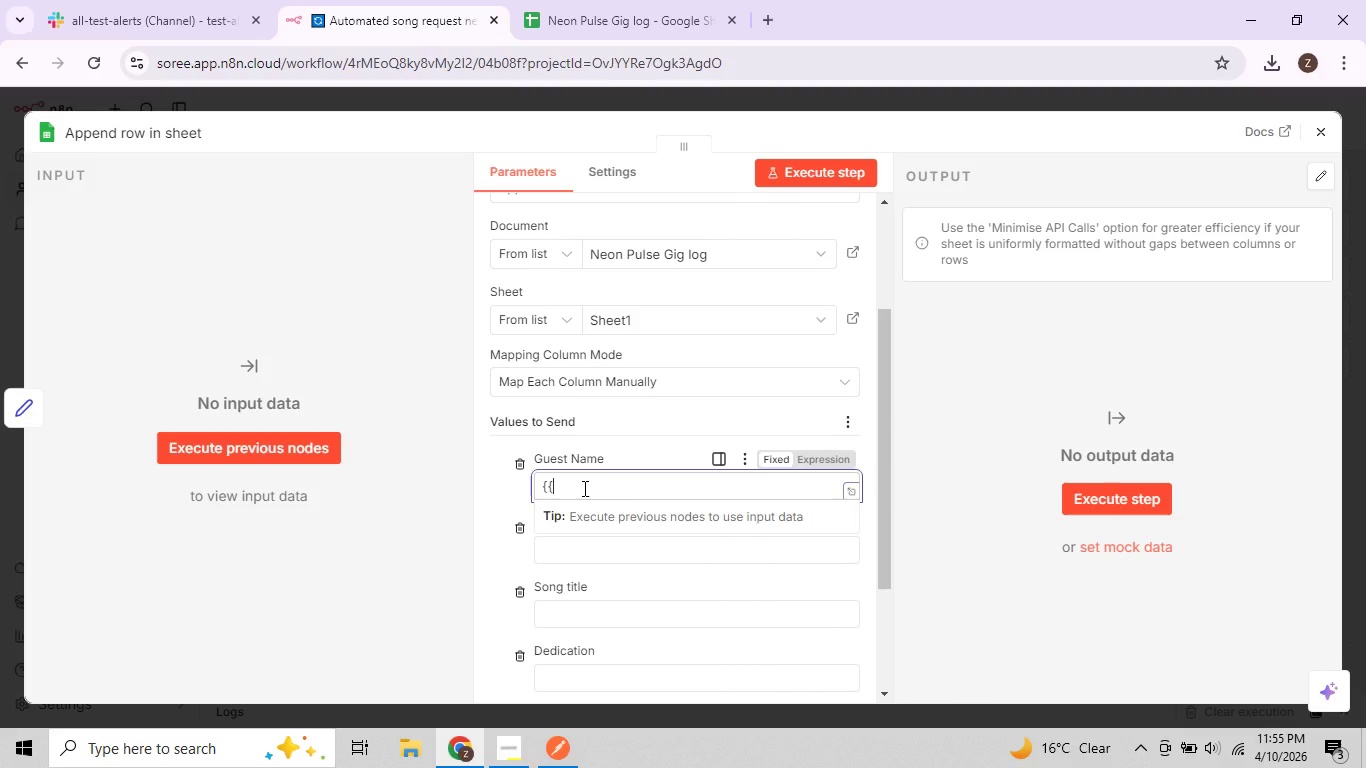 
type($json.guest)
 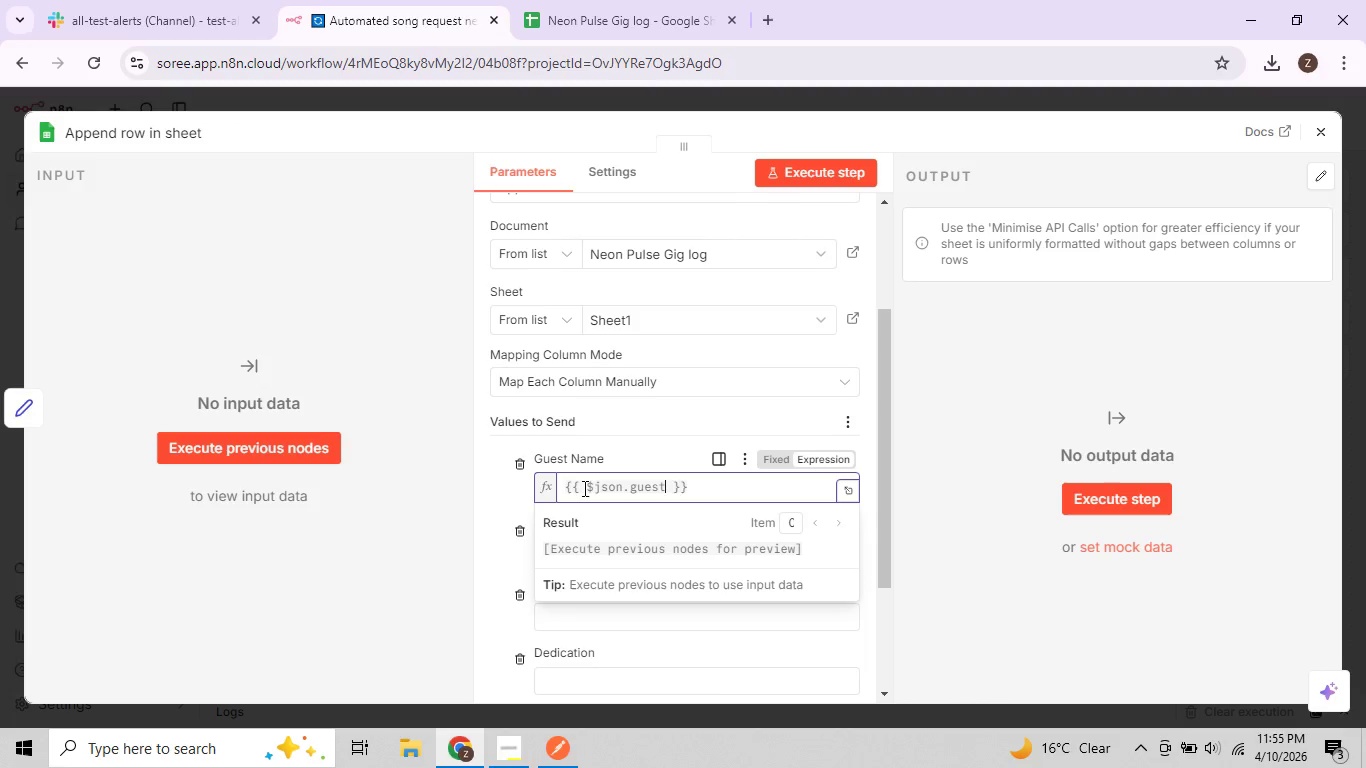 
type(_name)
 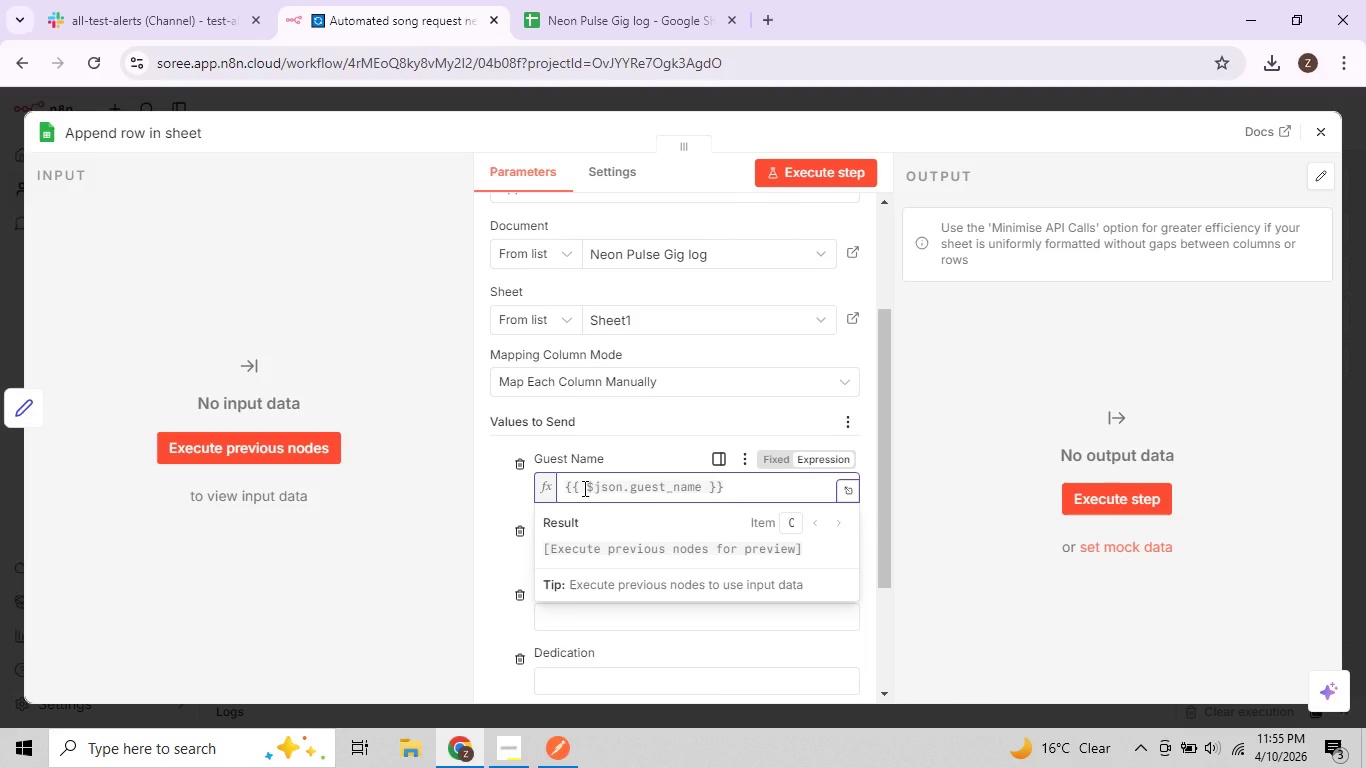 
key(ArrowRight)
 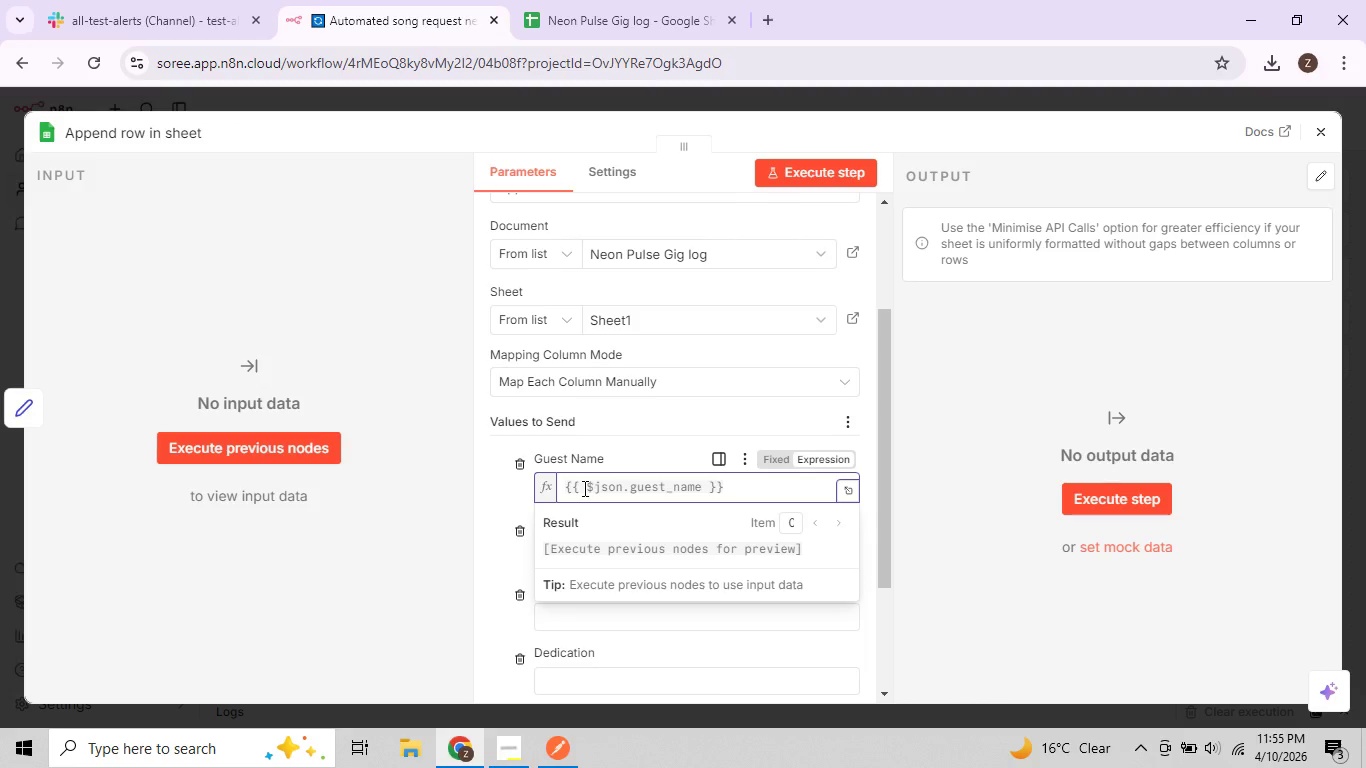 
key(Backspace)
 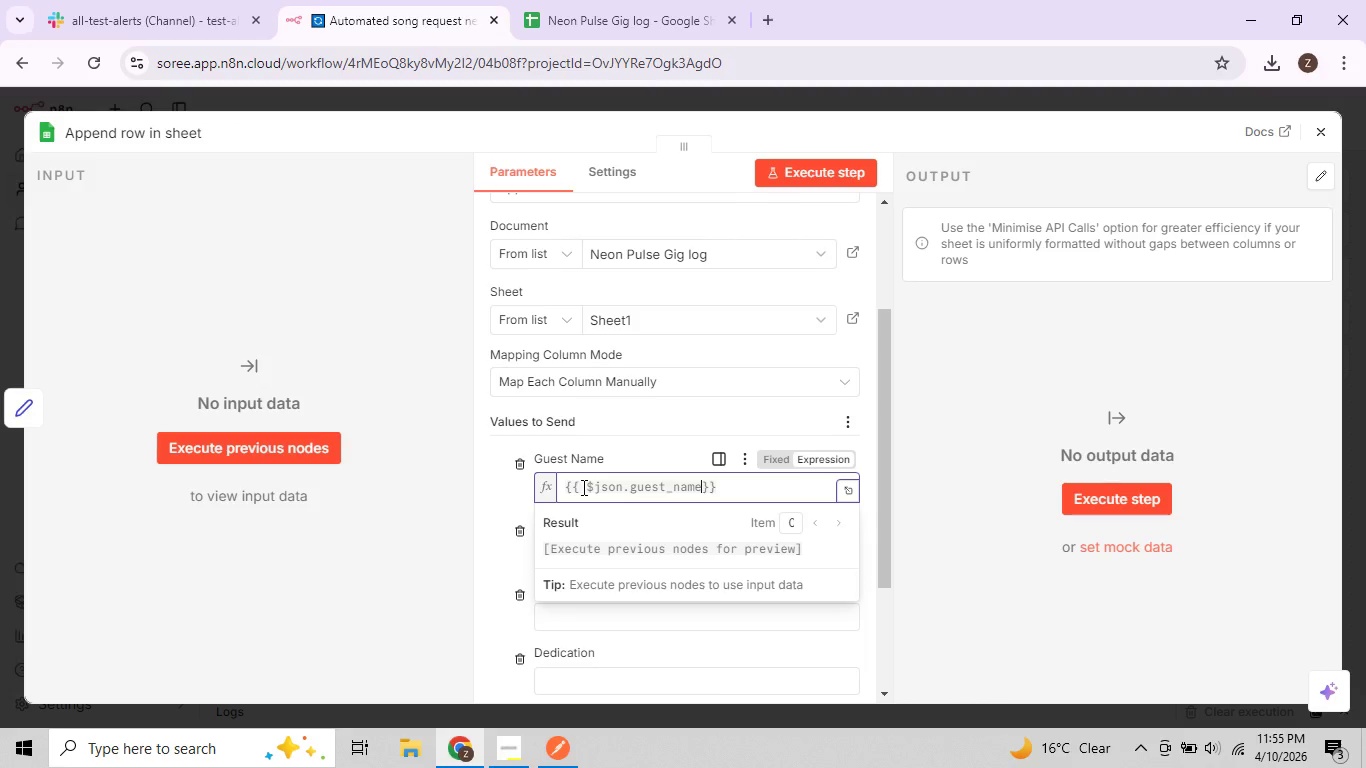 
left_click([582, 487])
 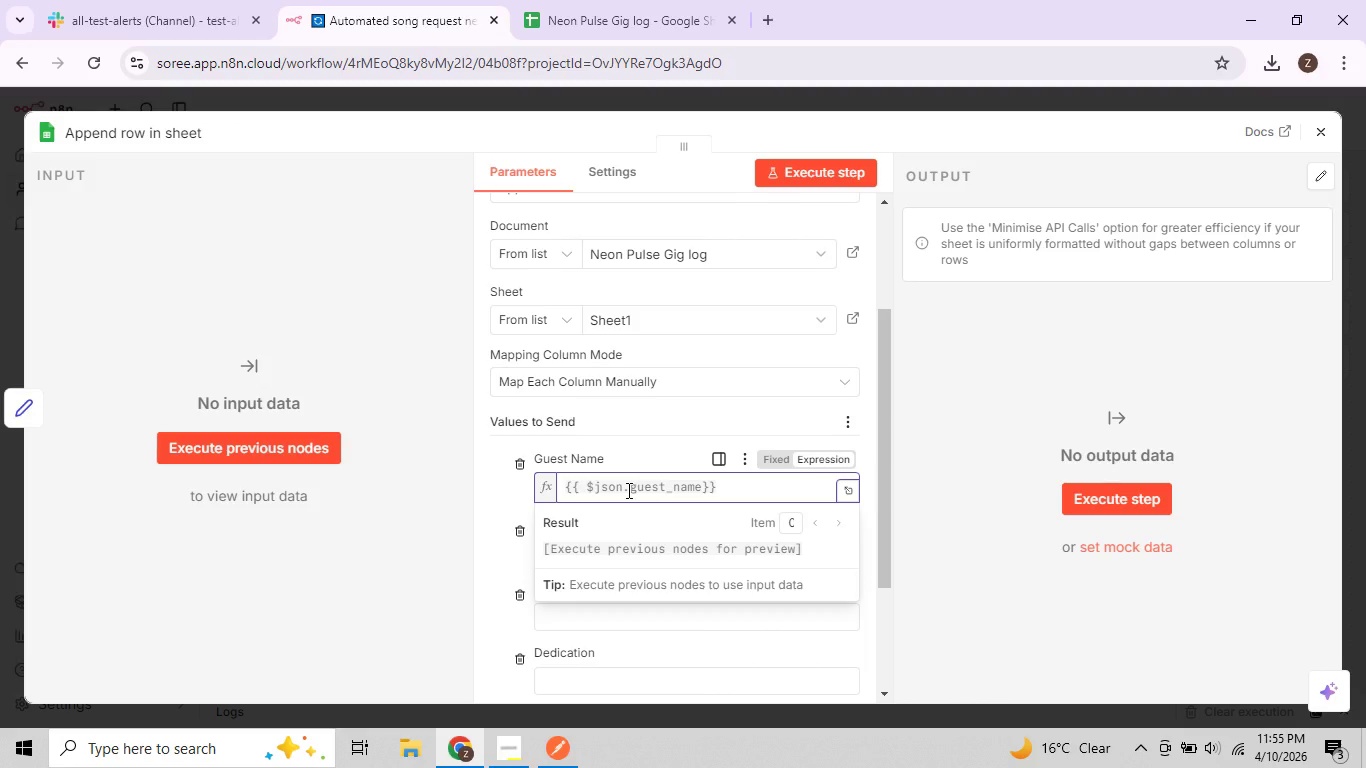 
key(ArrowRight)
 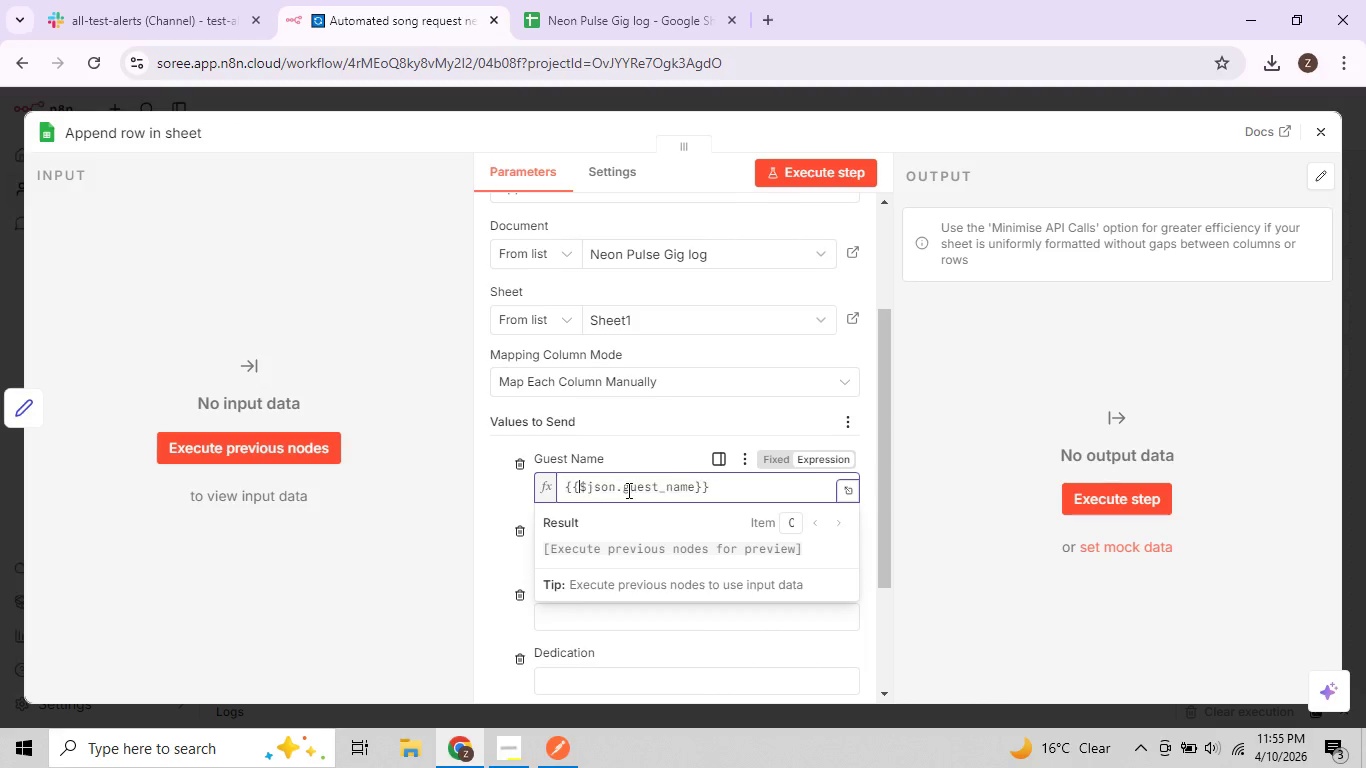 
key(Backspace)
 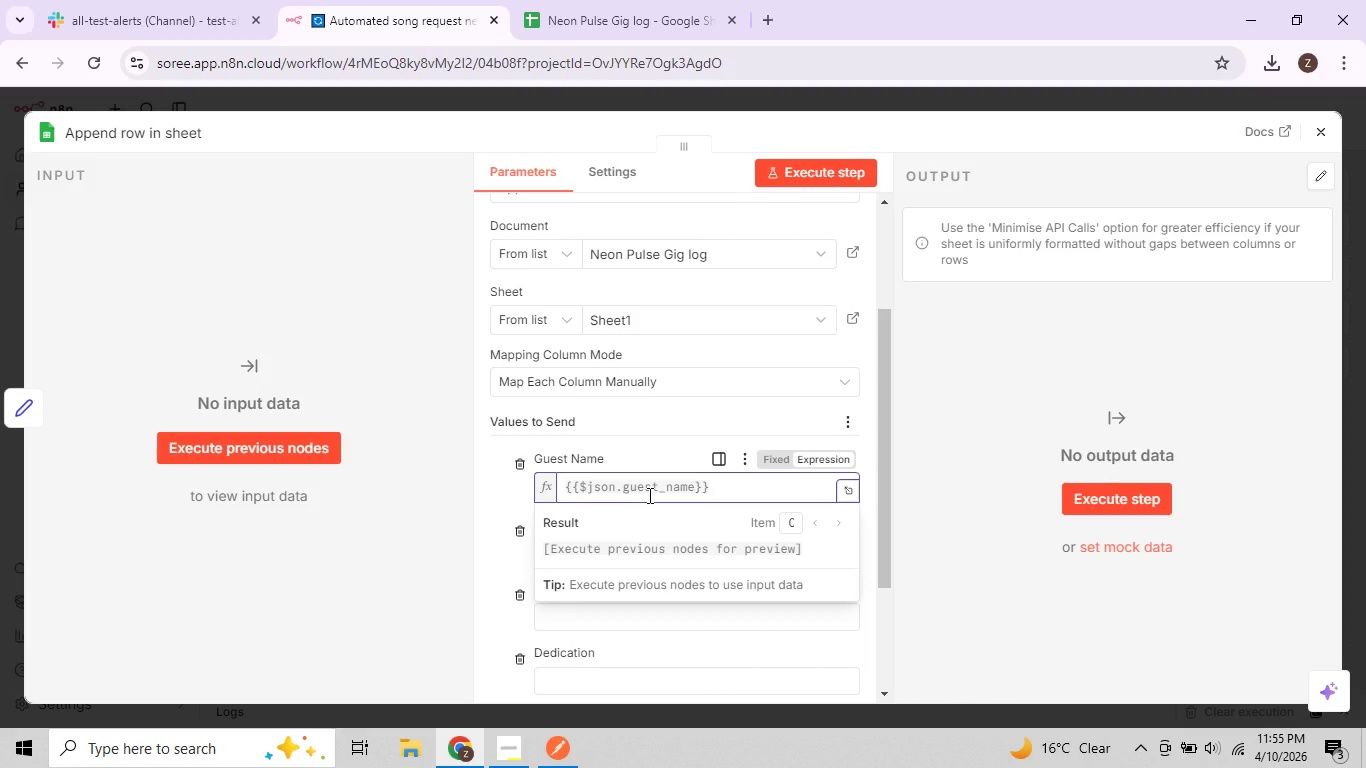 
left_click([648, 495])
 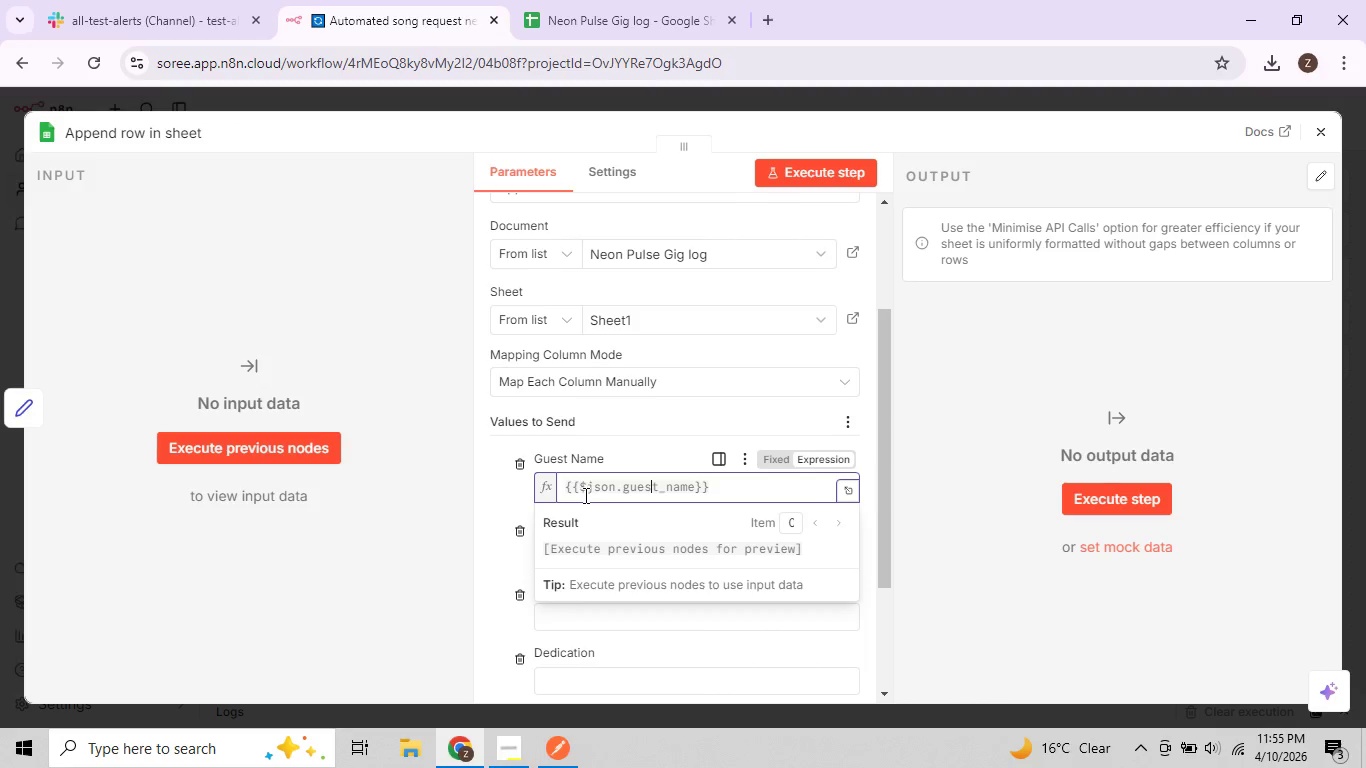 
left_click([579, 495])
 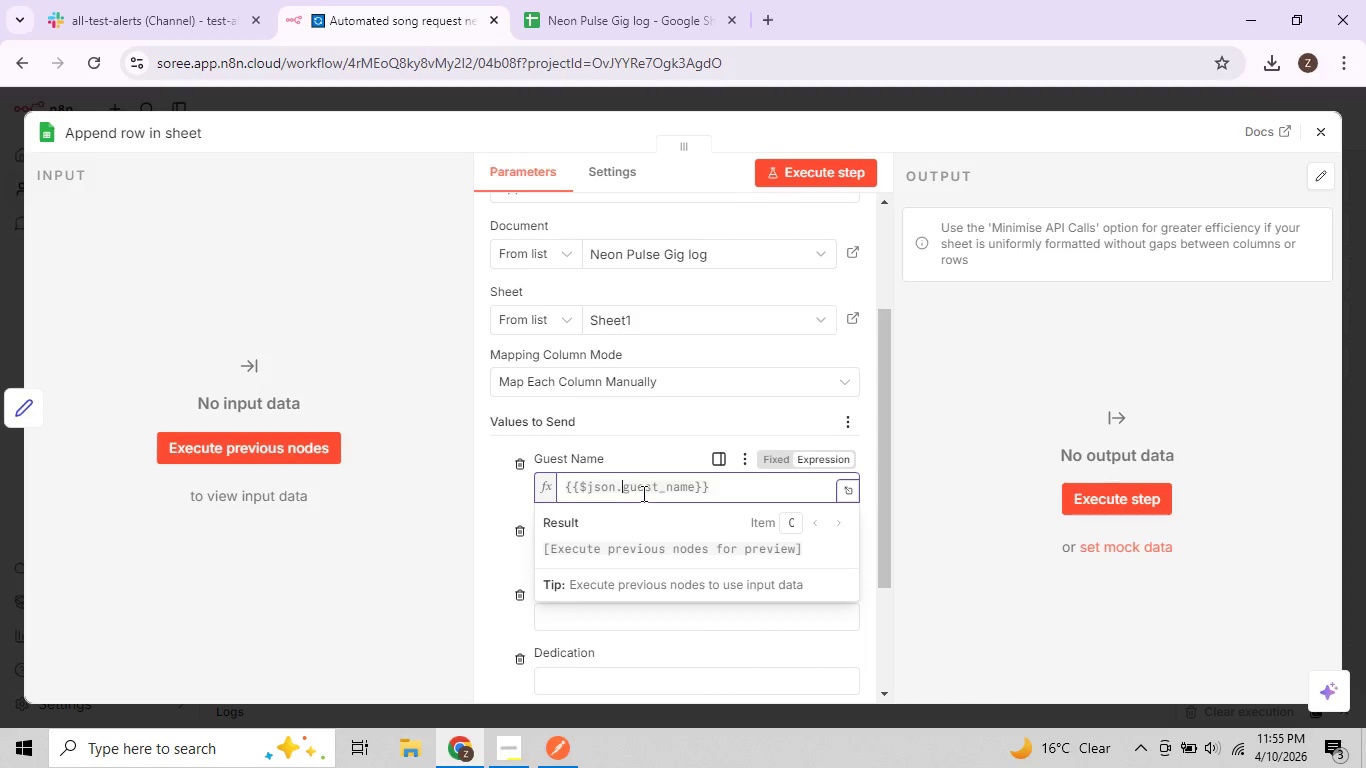 
triple_click([660, 493])
 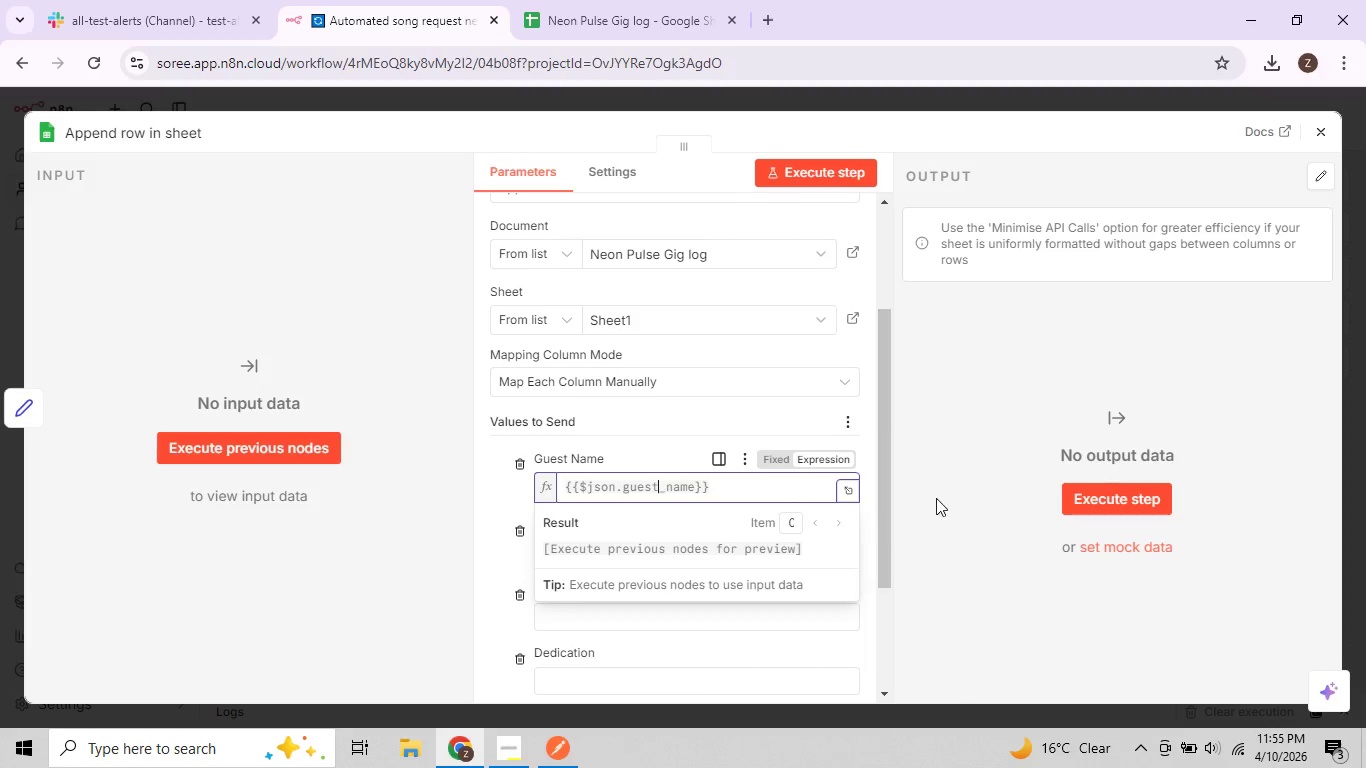 
left_click([939, 498])
 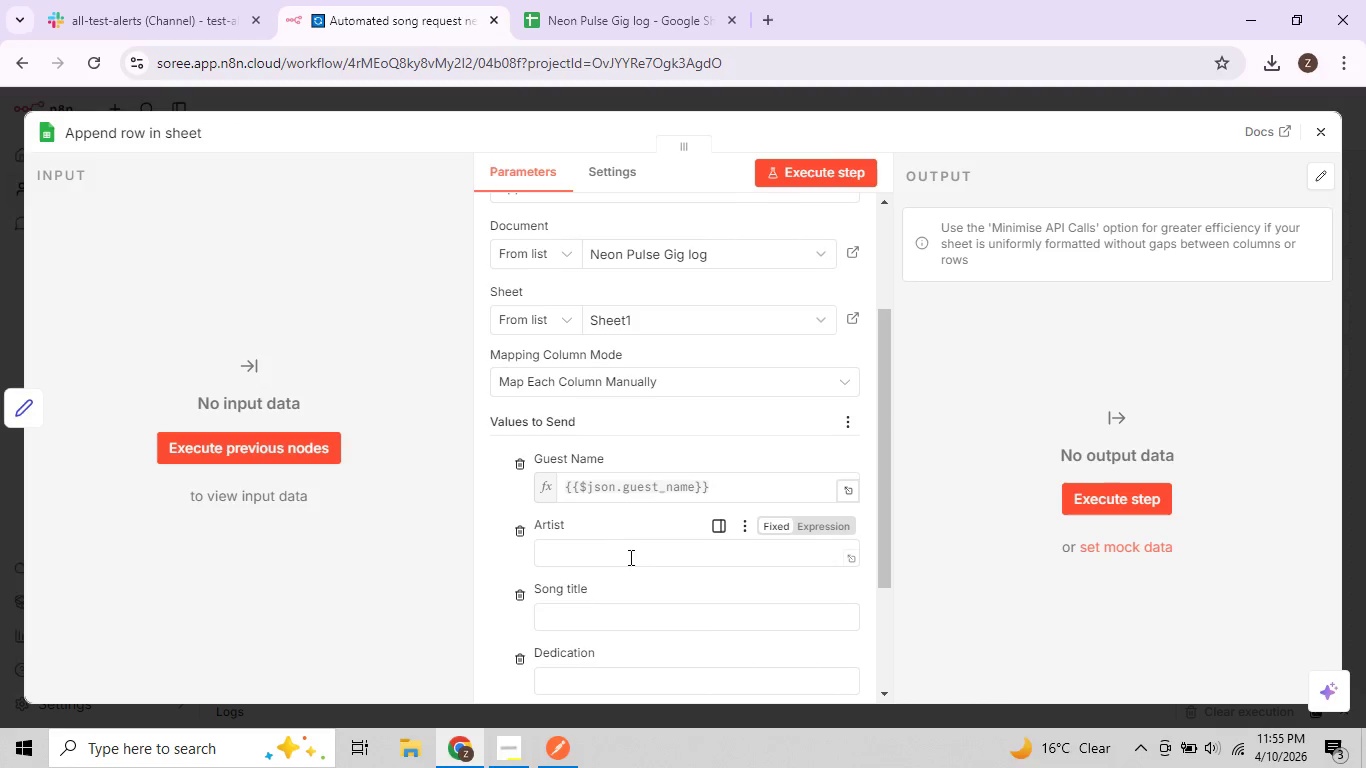 
left_click([611, 559])
 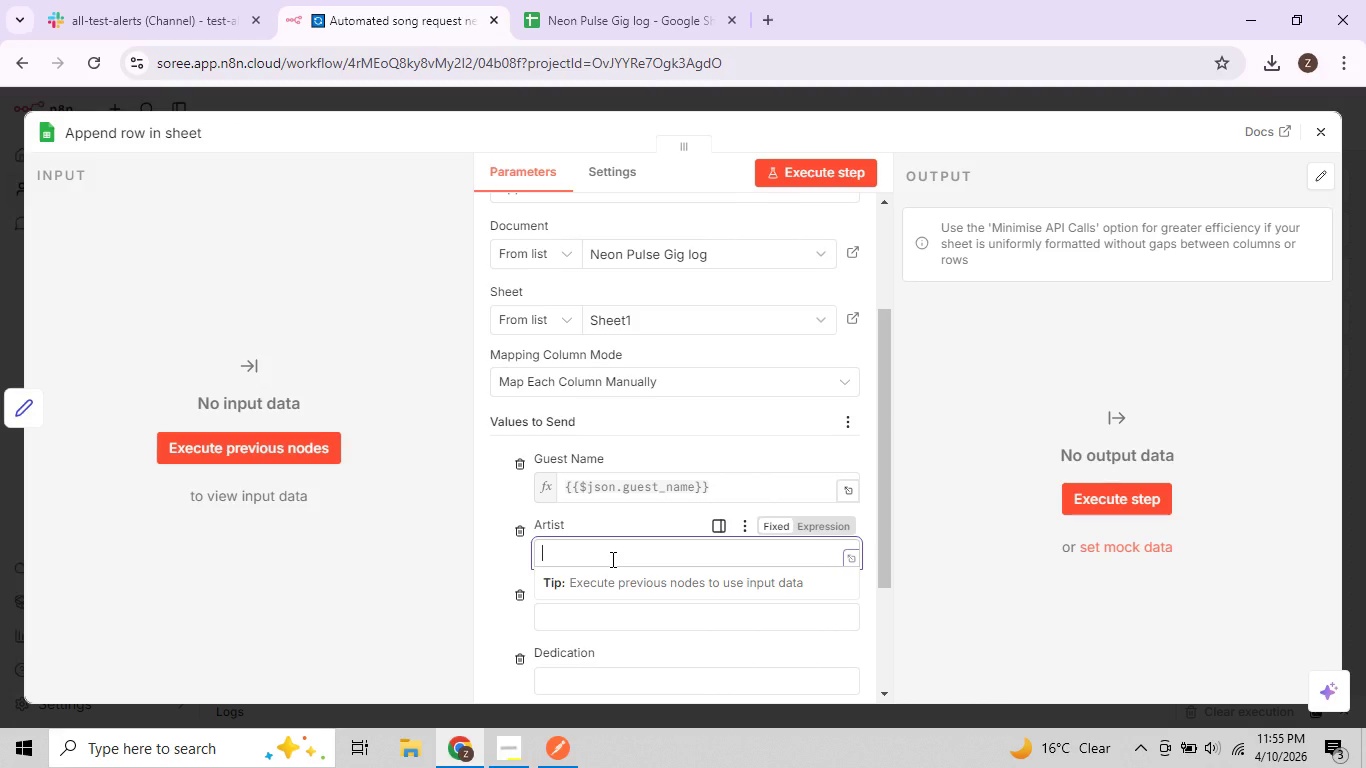 
wait(5.74)
 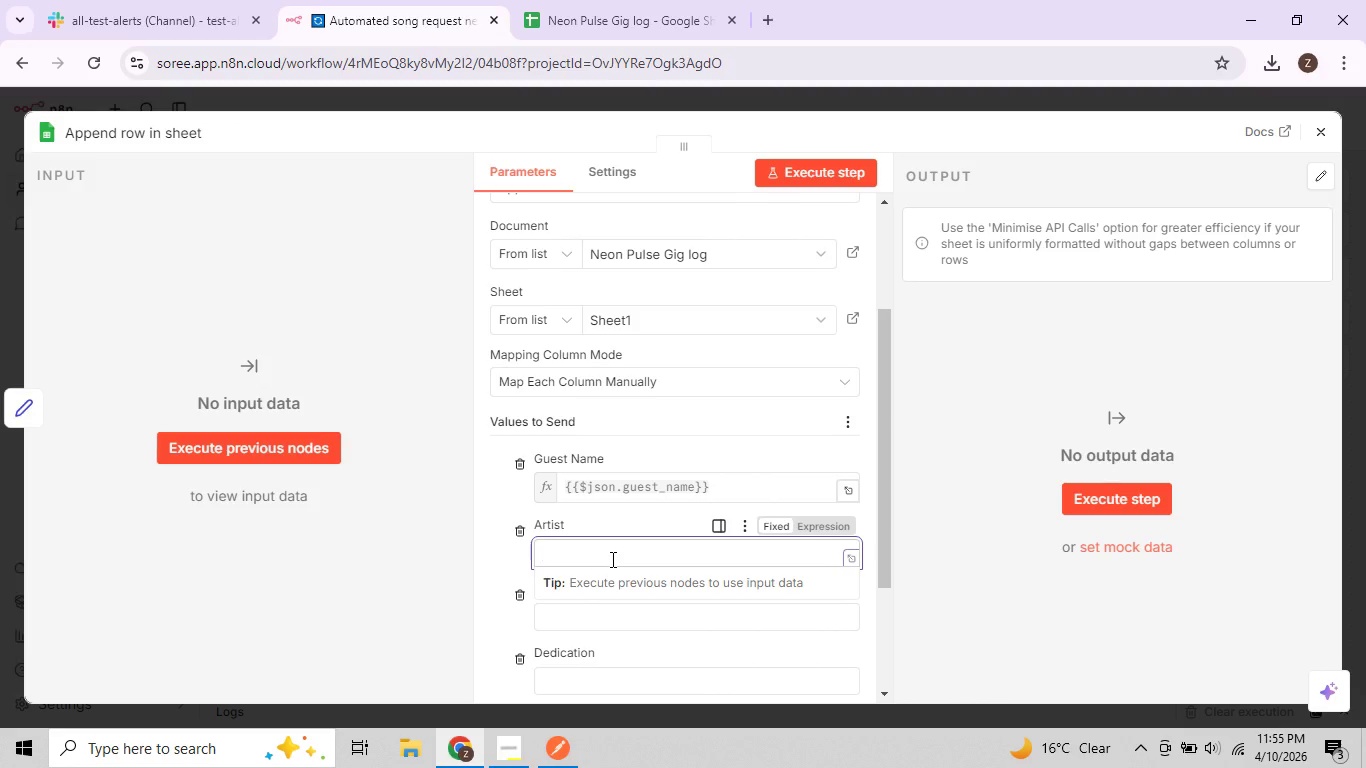 
key(Shift+BracketLeft)
 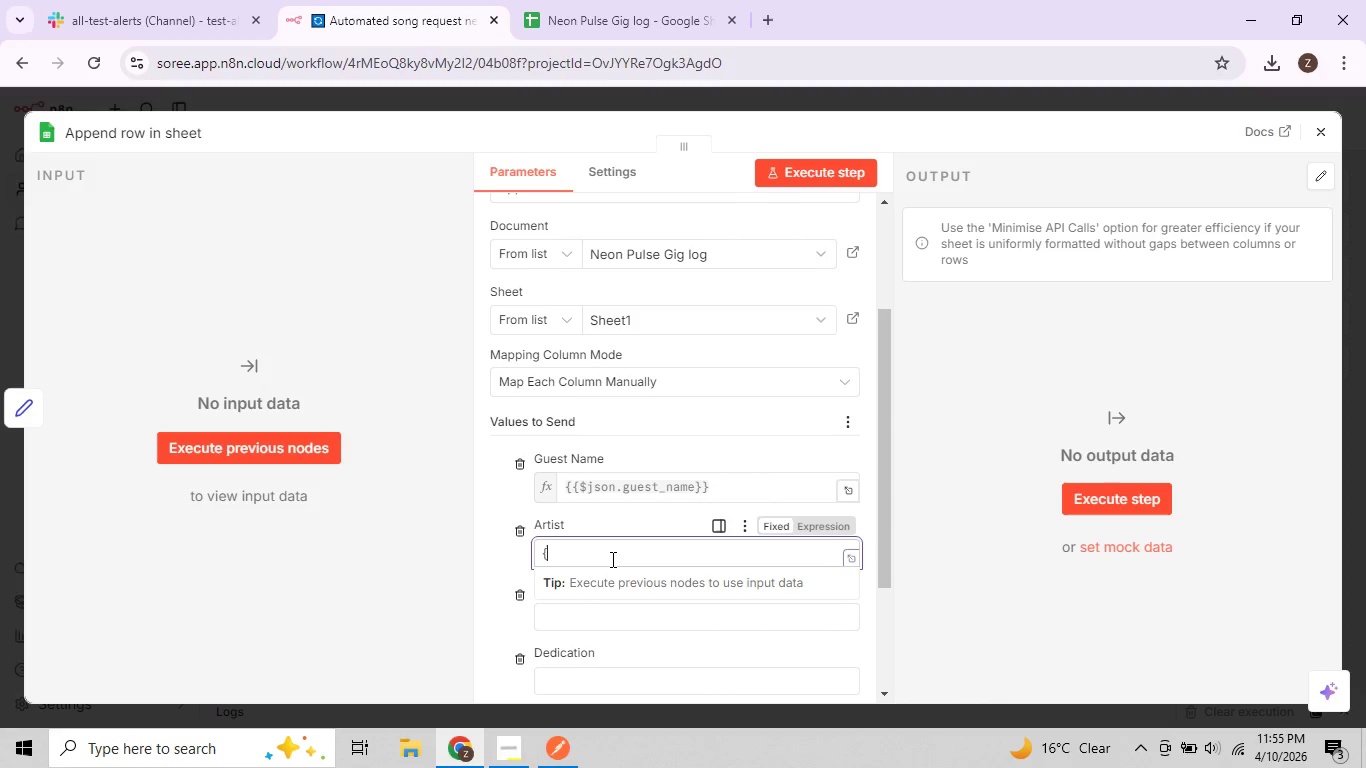 
key(Shift+BracketLeft)
 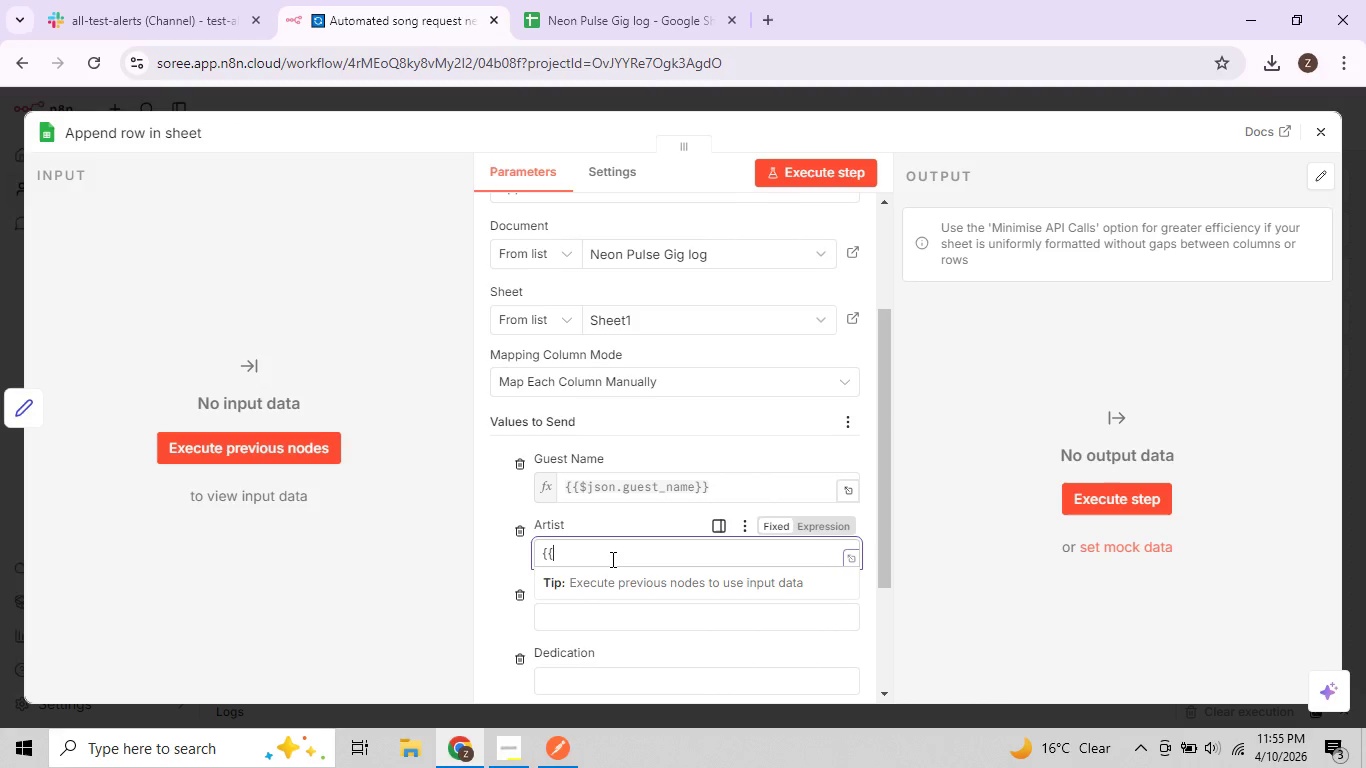 
type($json.artist)
 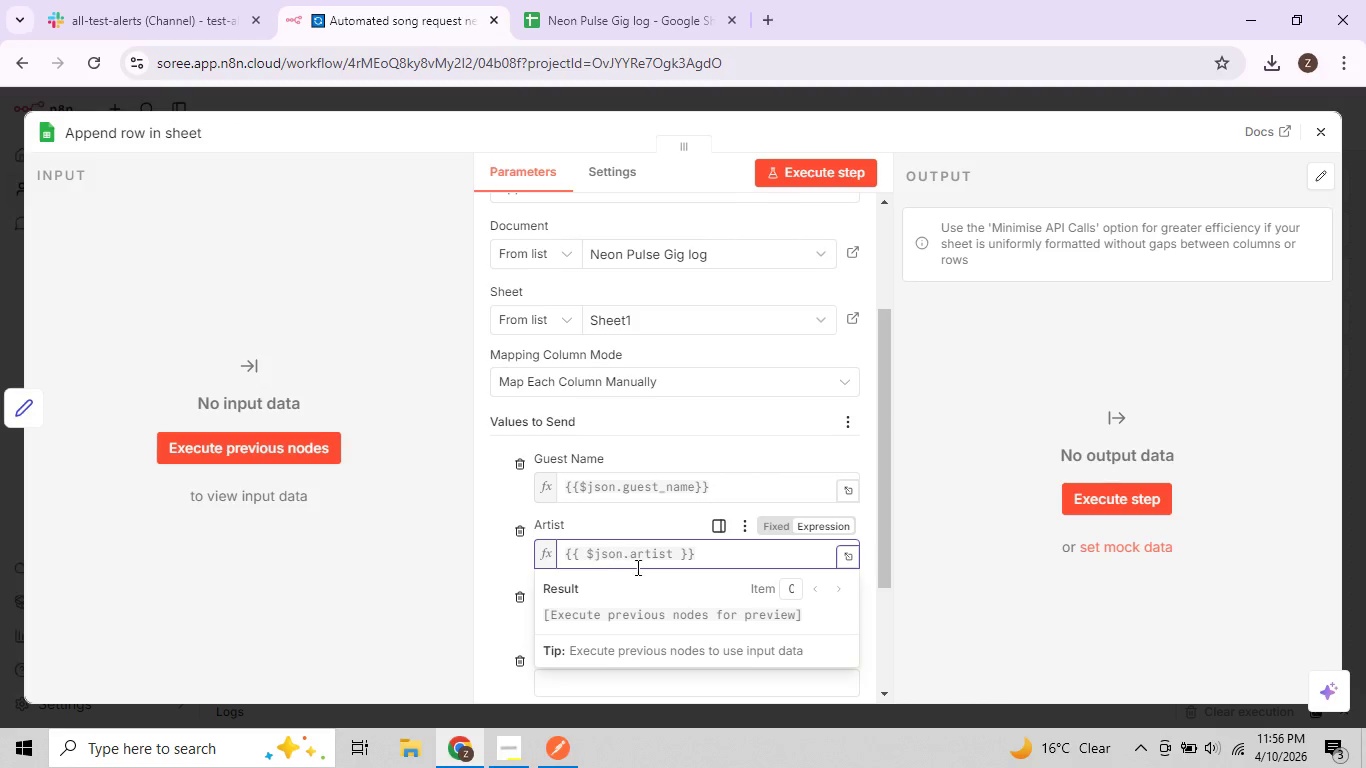 
left_click([649, 553])
 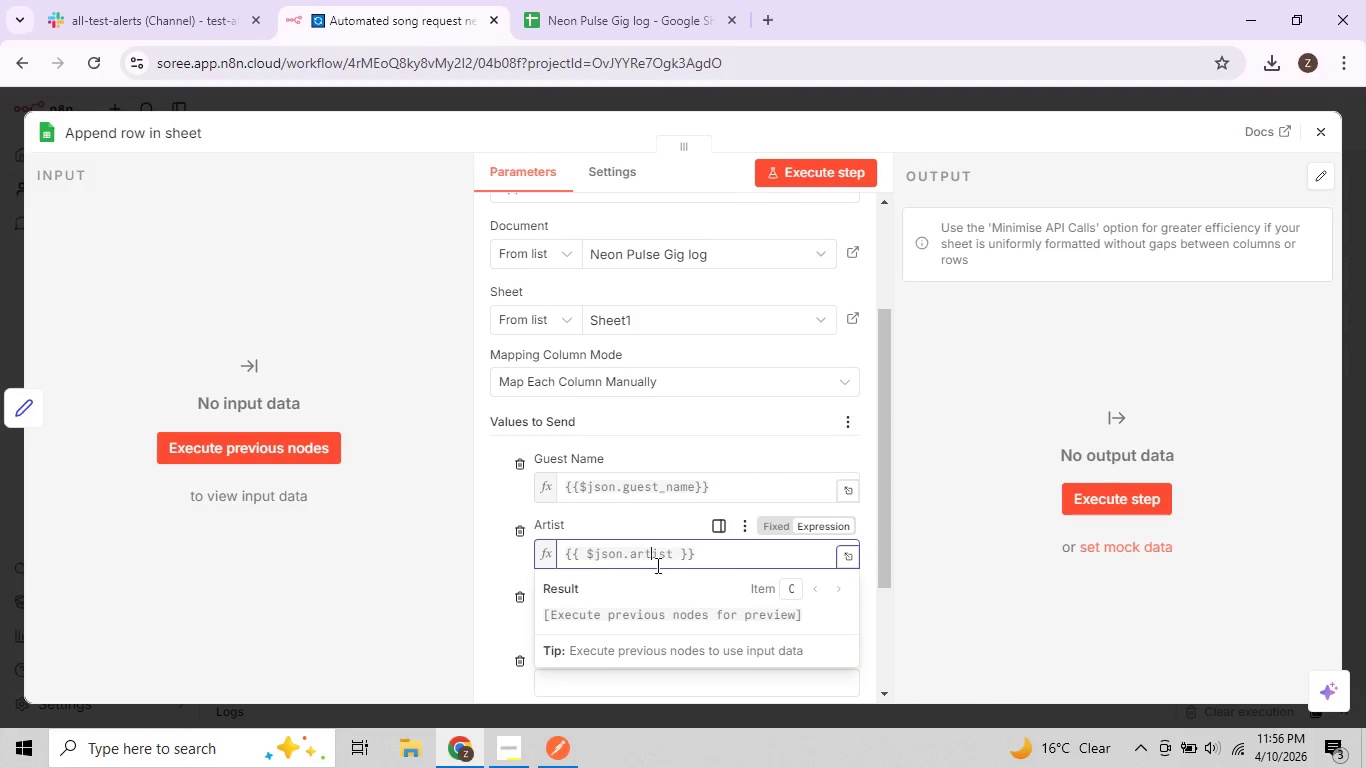 
left_click([588, 559])
 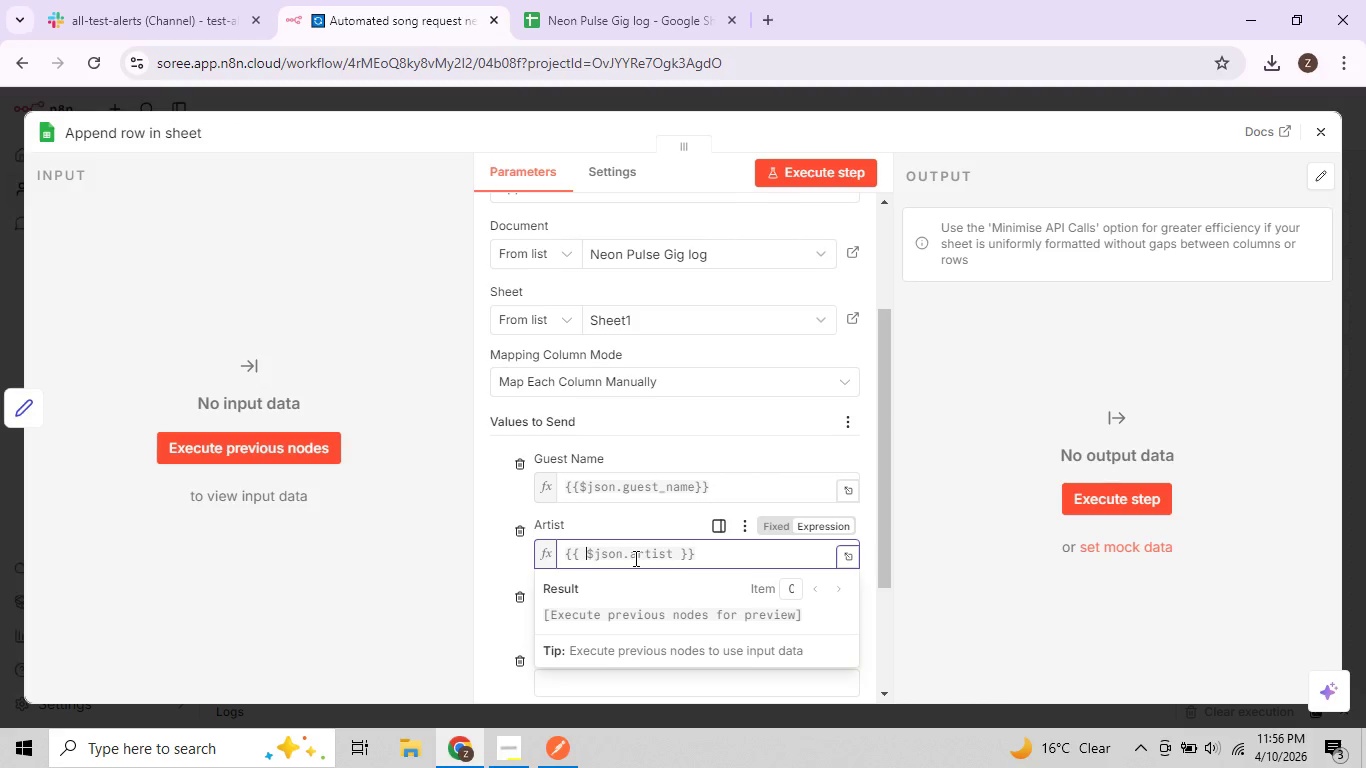 
key(Backslash)
 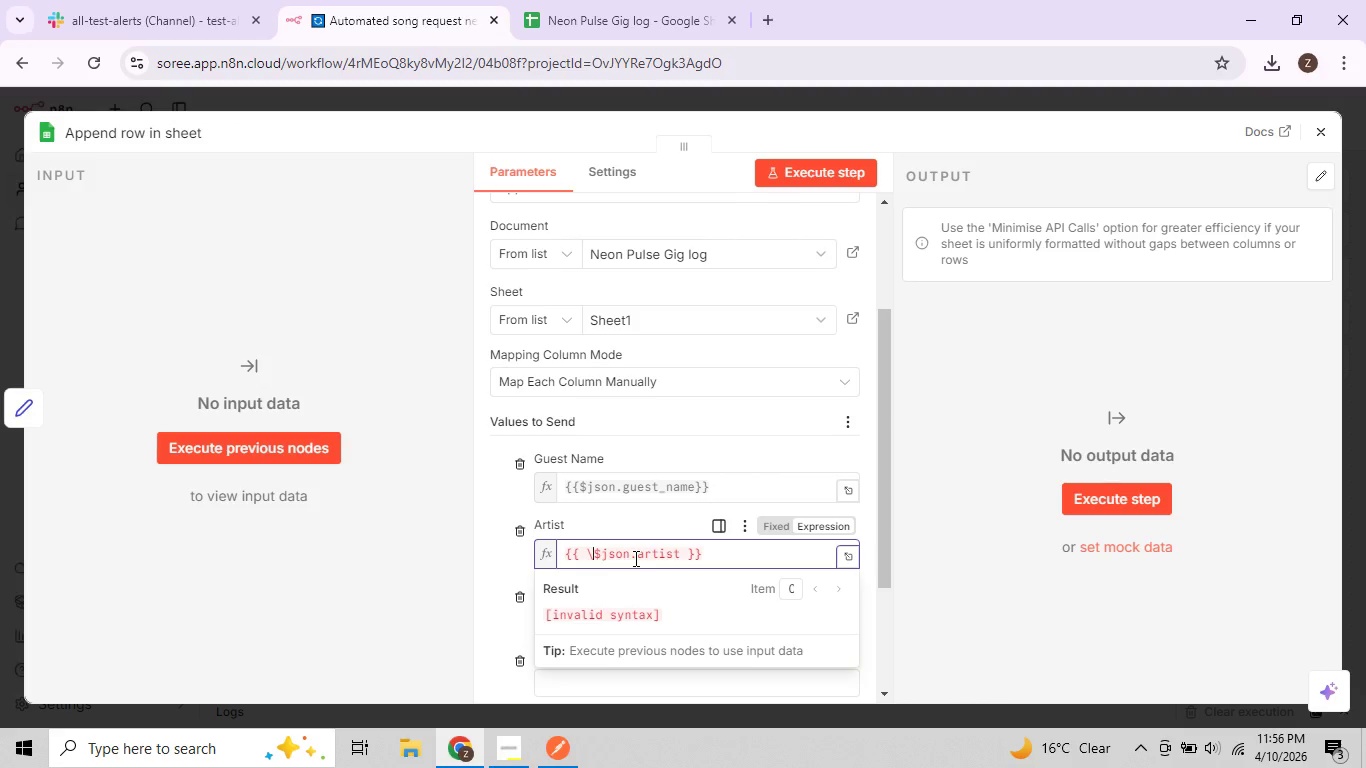 
key(Backspace)
 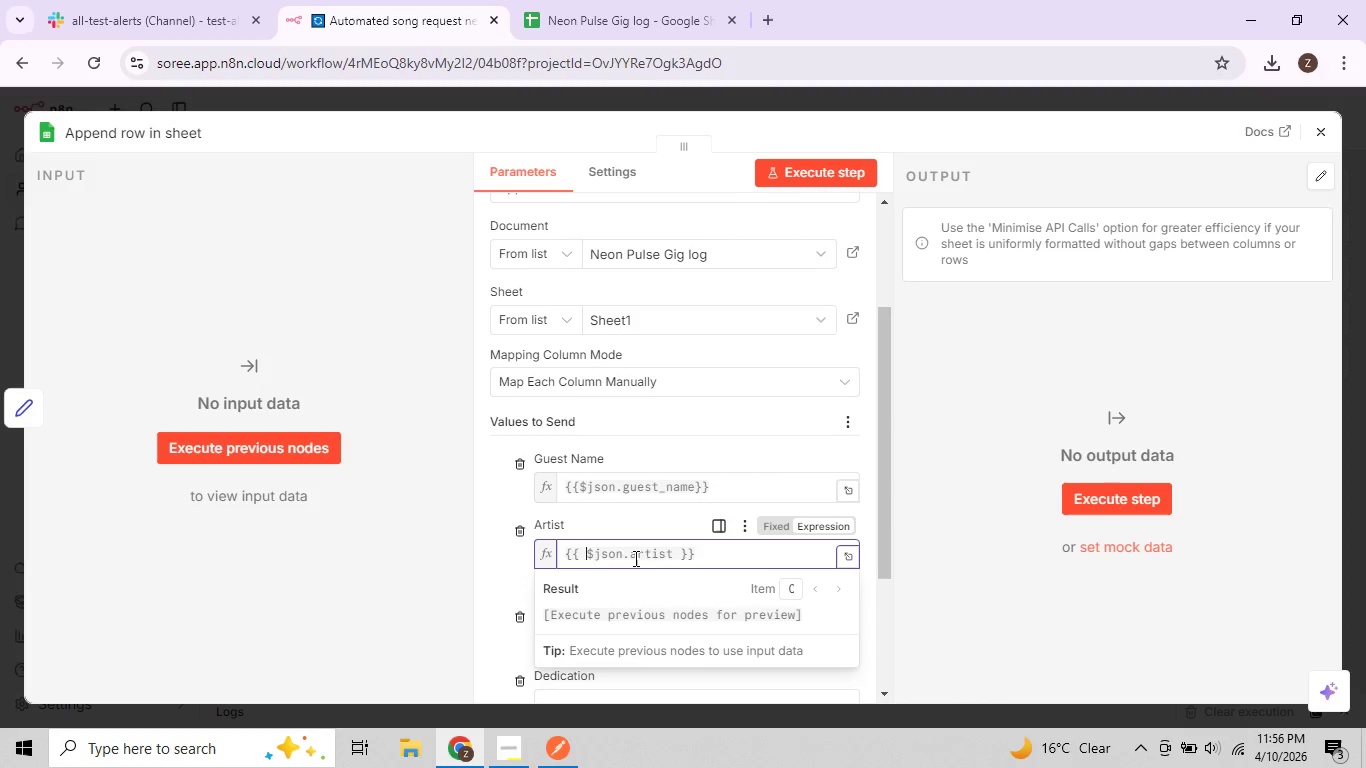 
key(Backspace)
 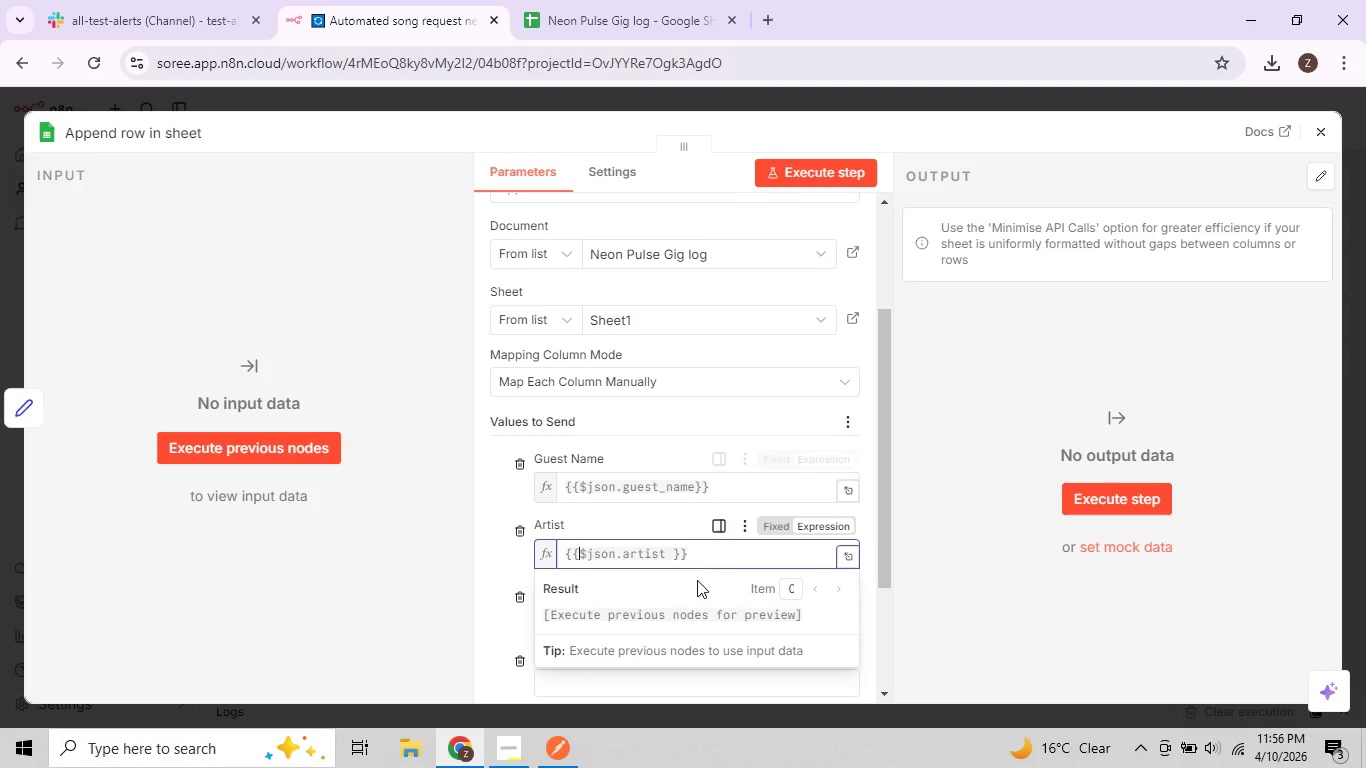 
left_click([672, 558])
 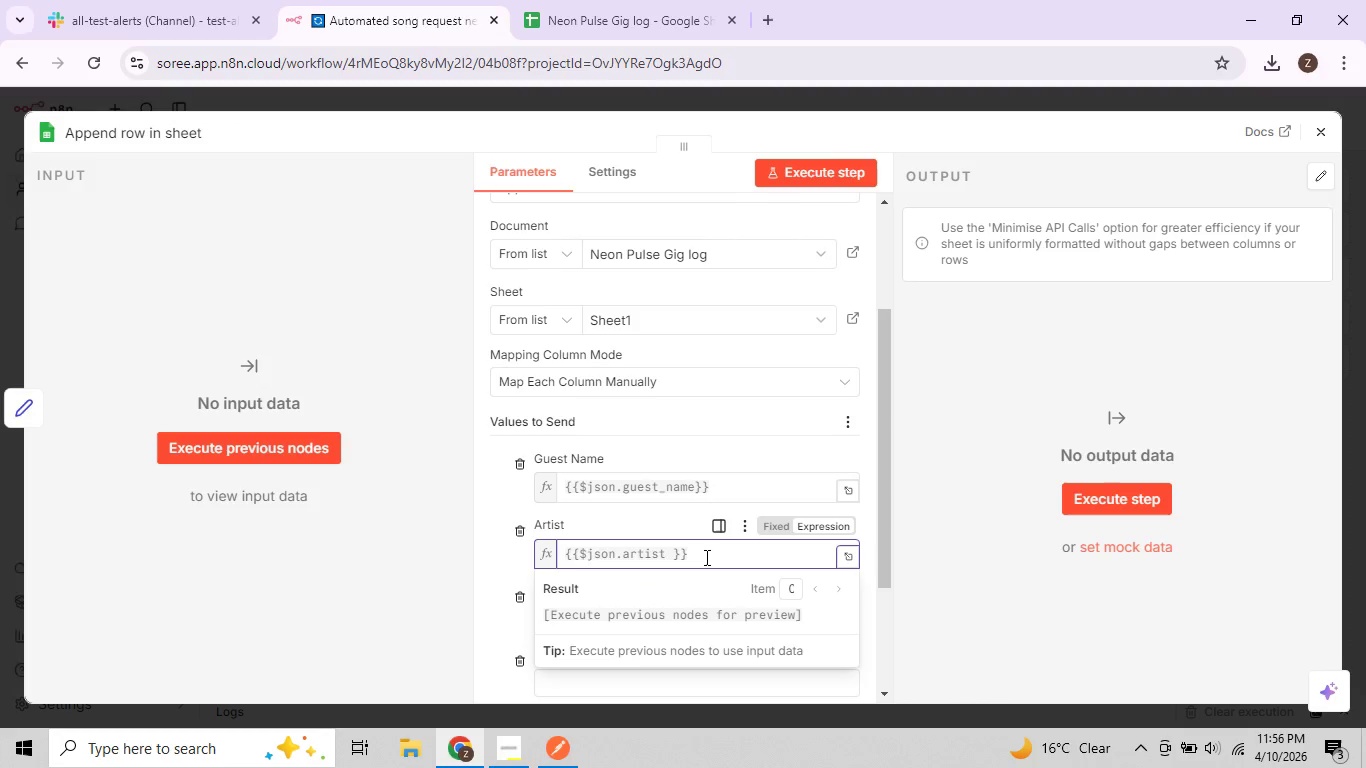 
key(Backspace)
 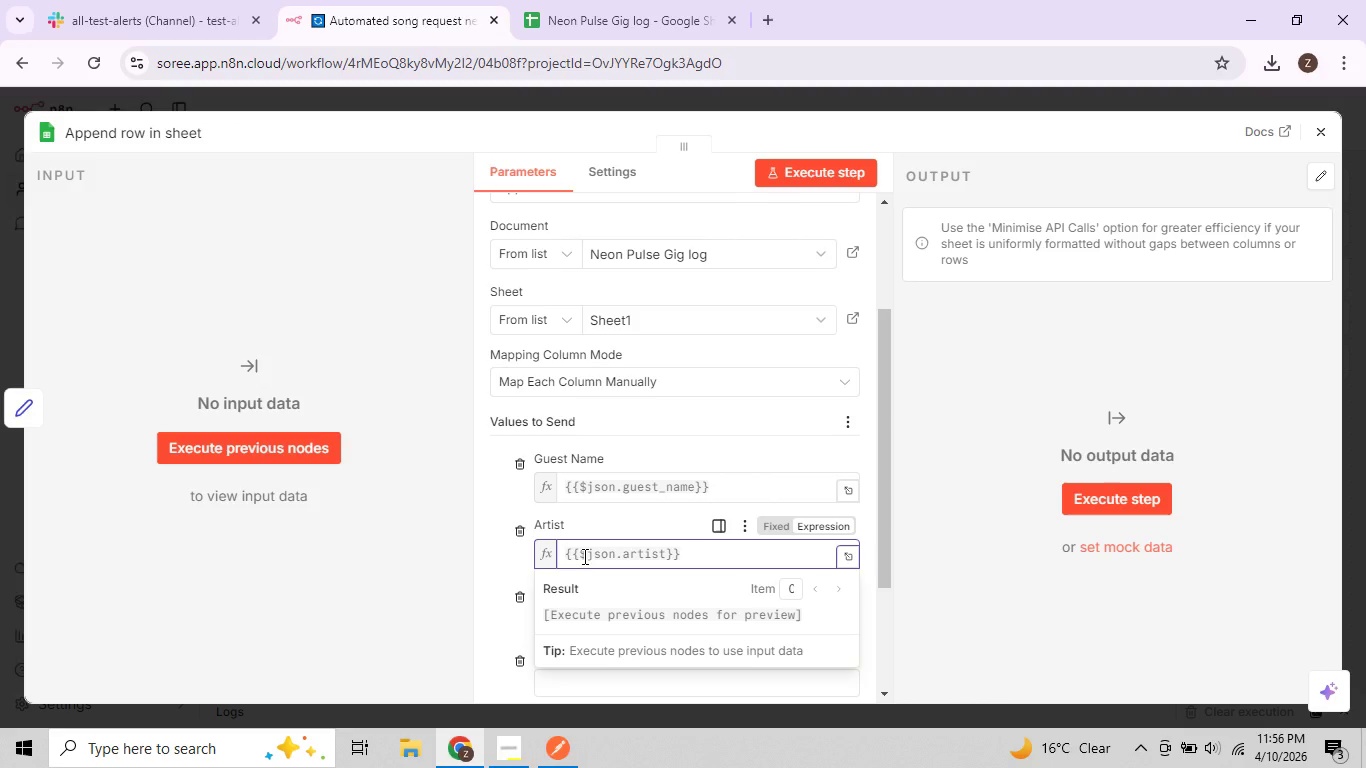 
left_click([585, 556])
 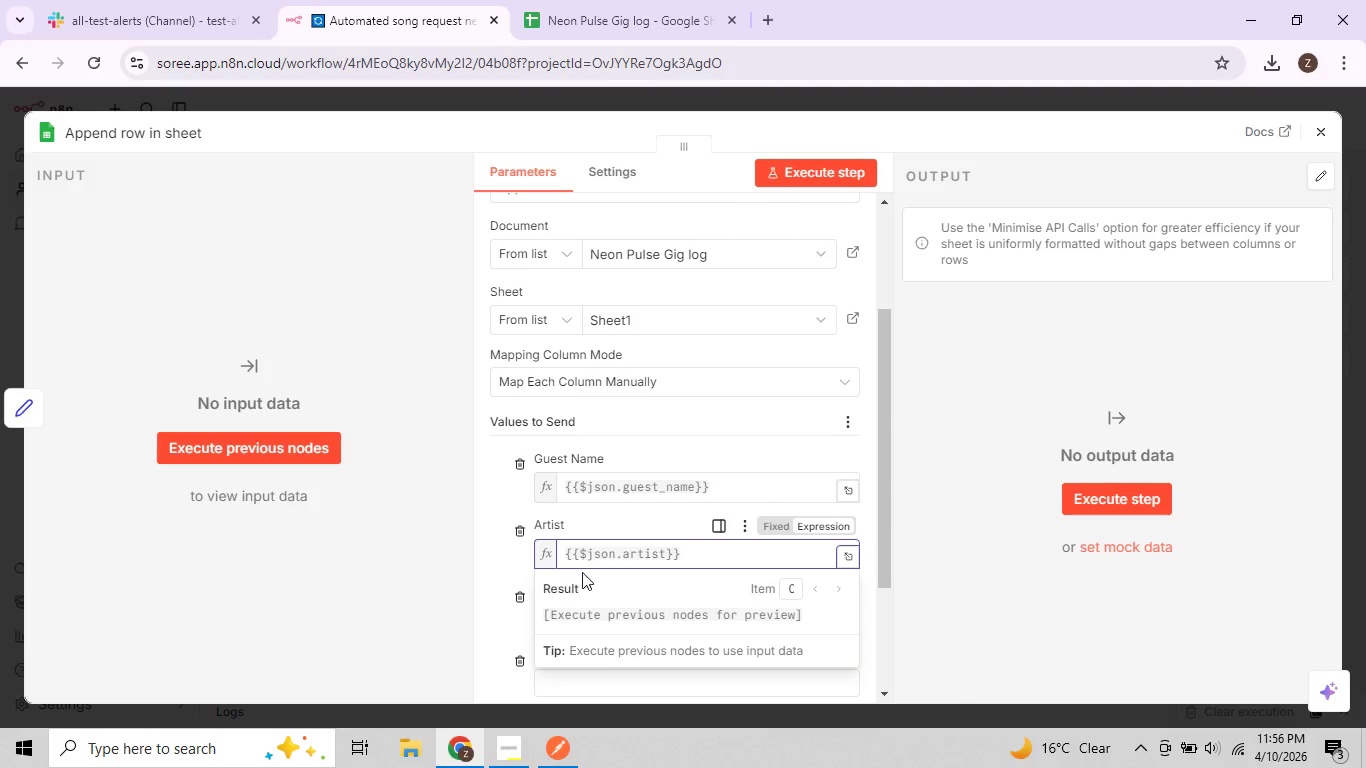 
wait(5.16)
 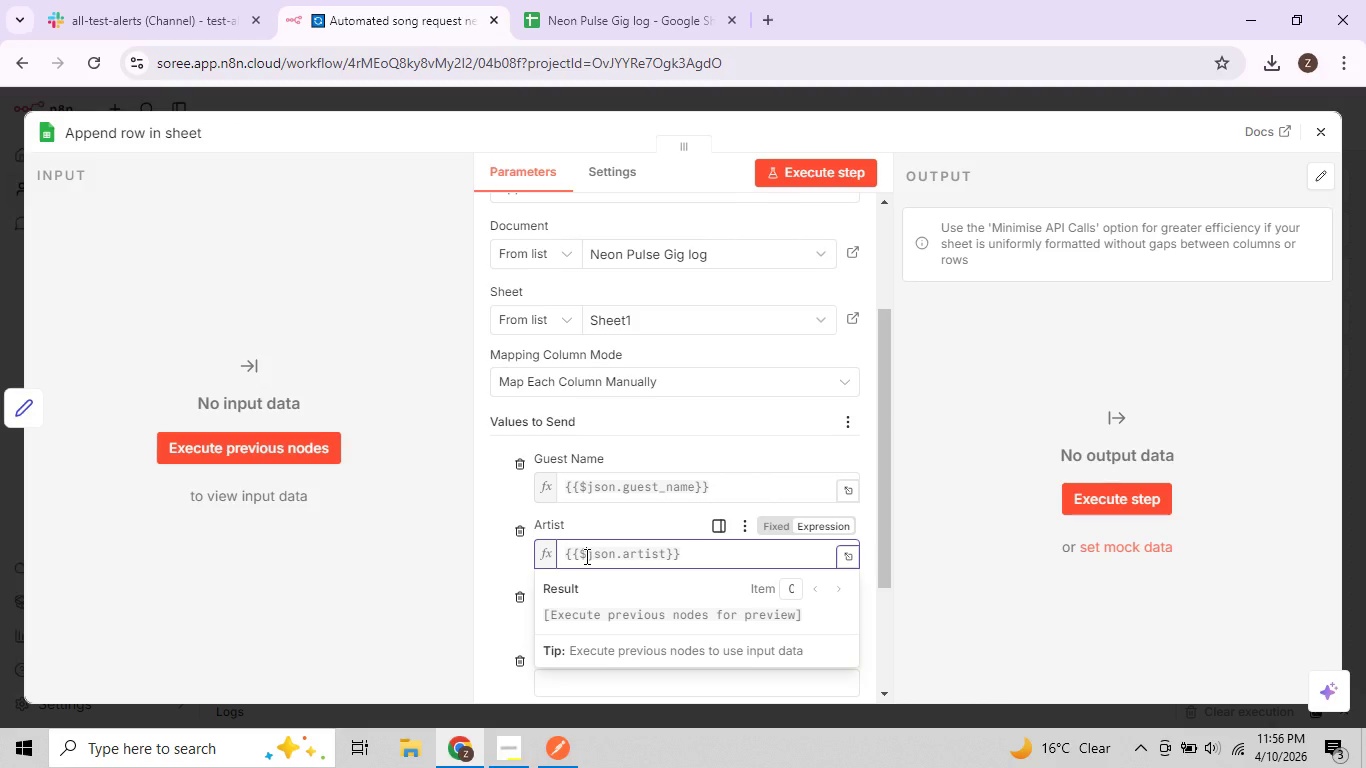 
left_click([615, 491])
 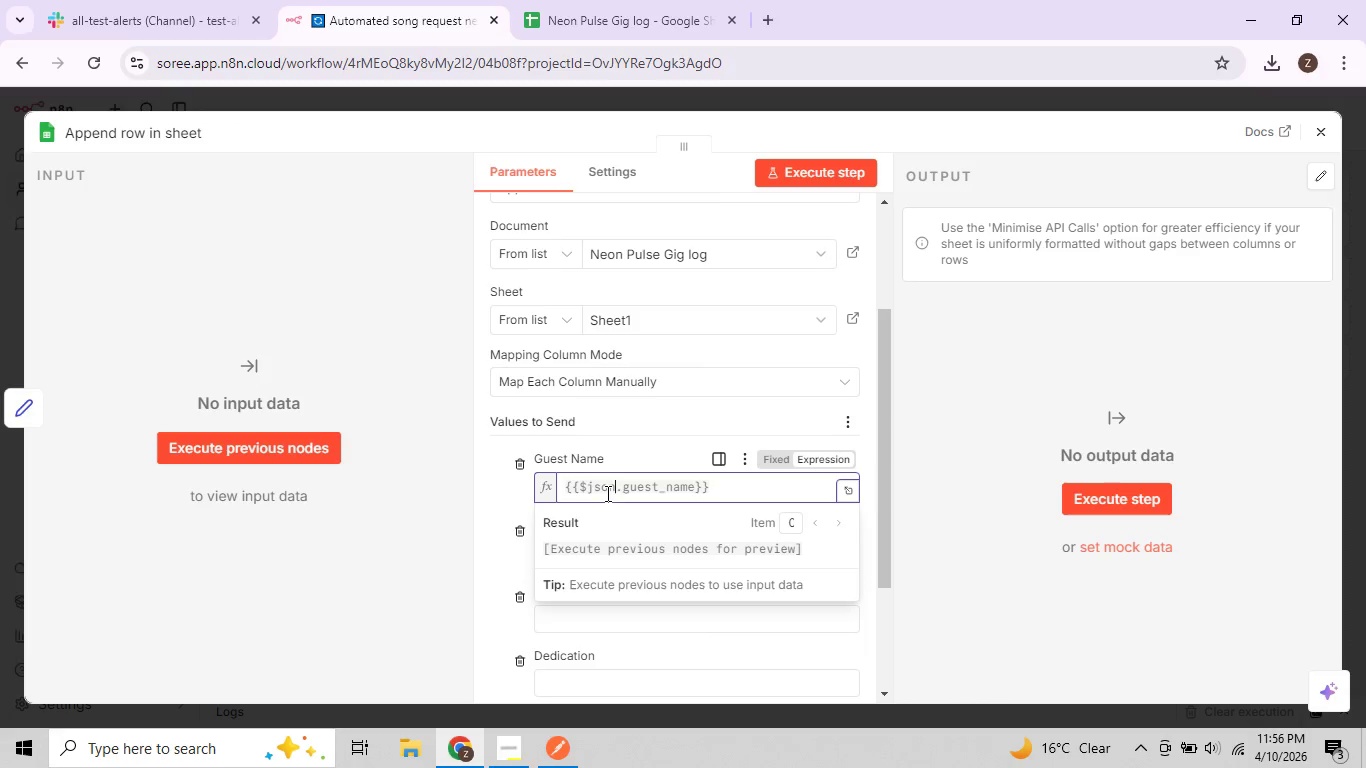 
left_click([609, 491])
 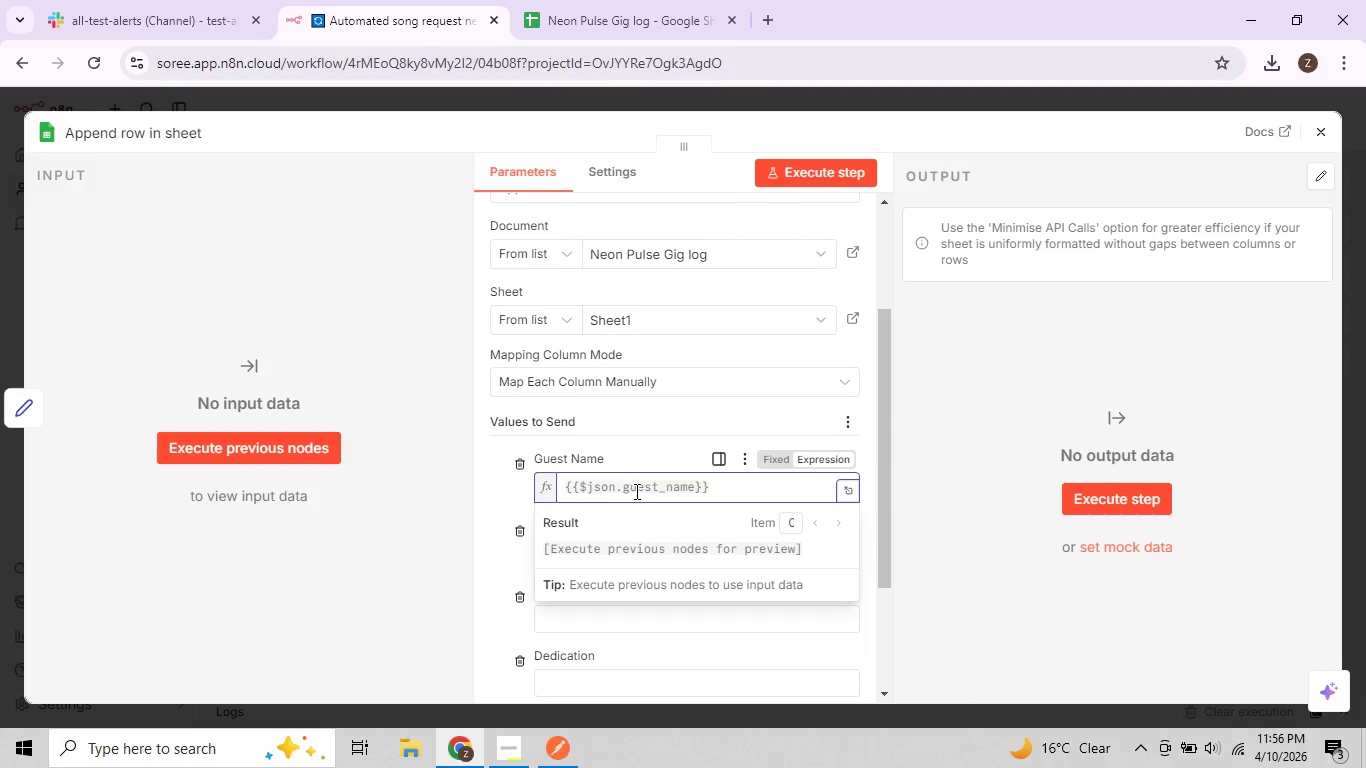 
left_click([639, 491])
 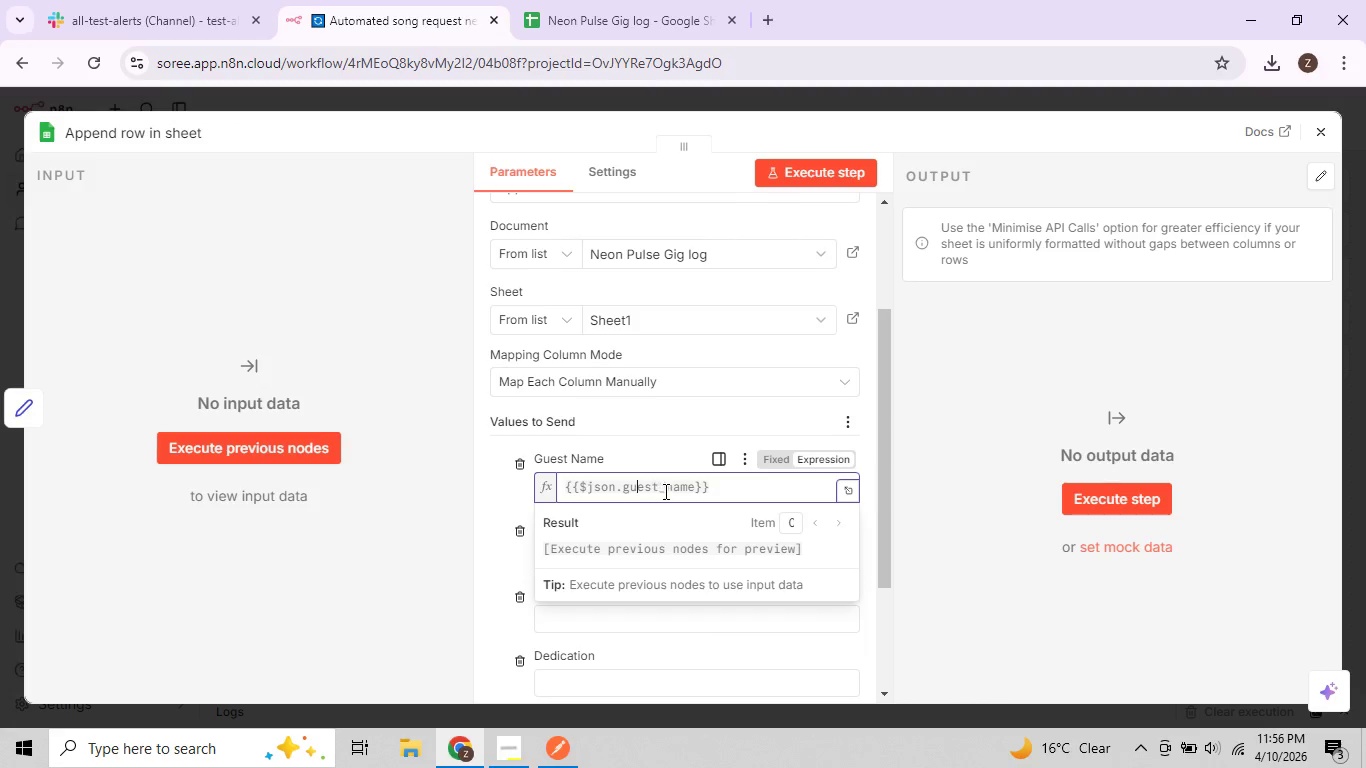 
left_click([665, 491])
 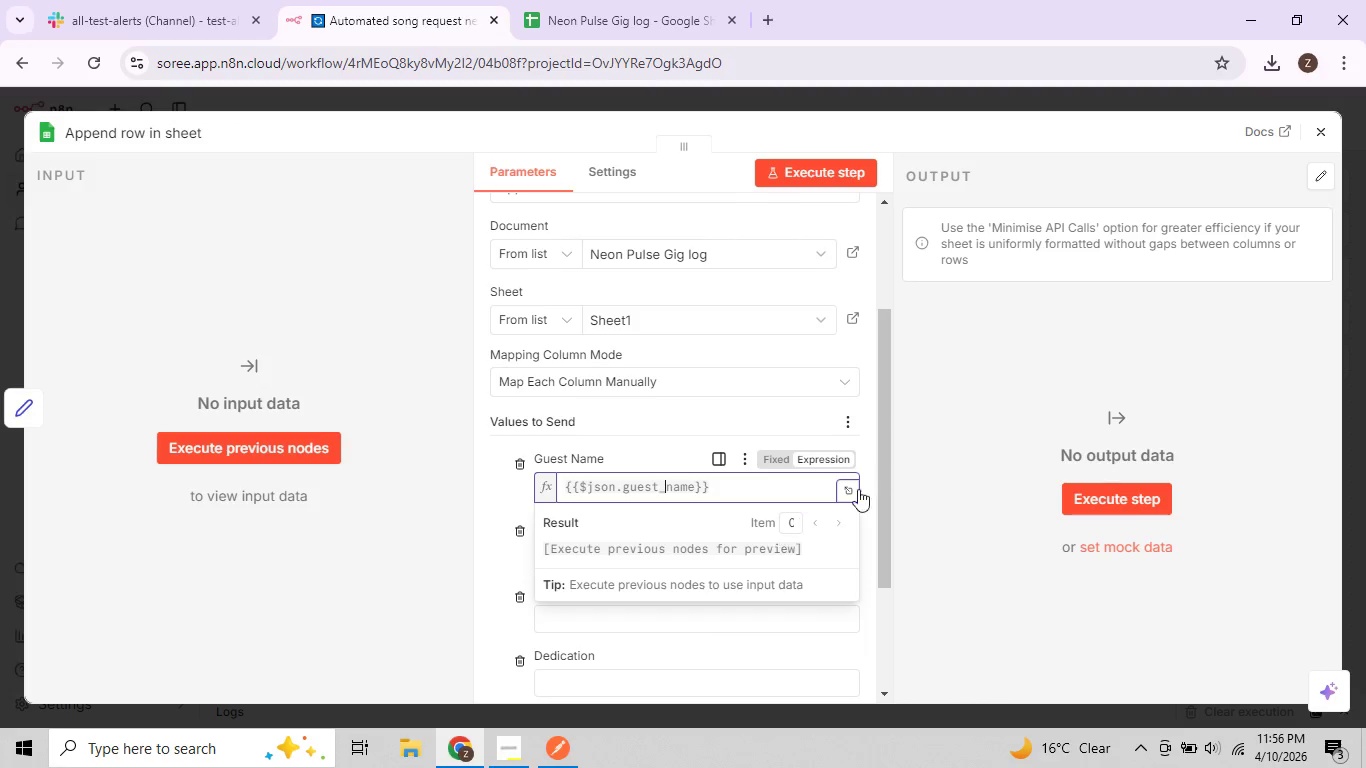 
left_click([914, 479])
 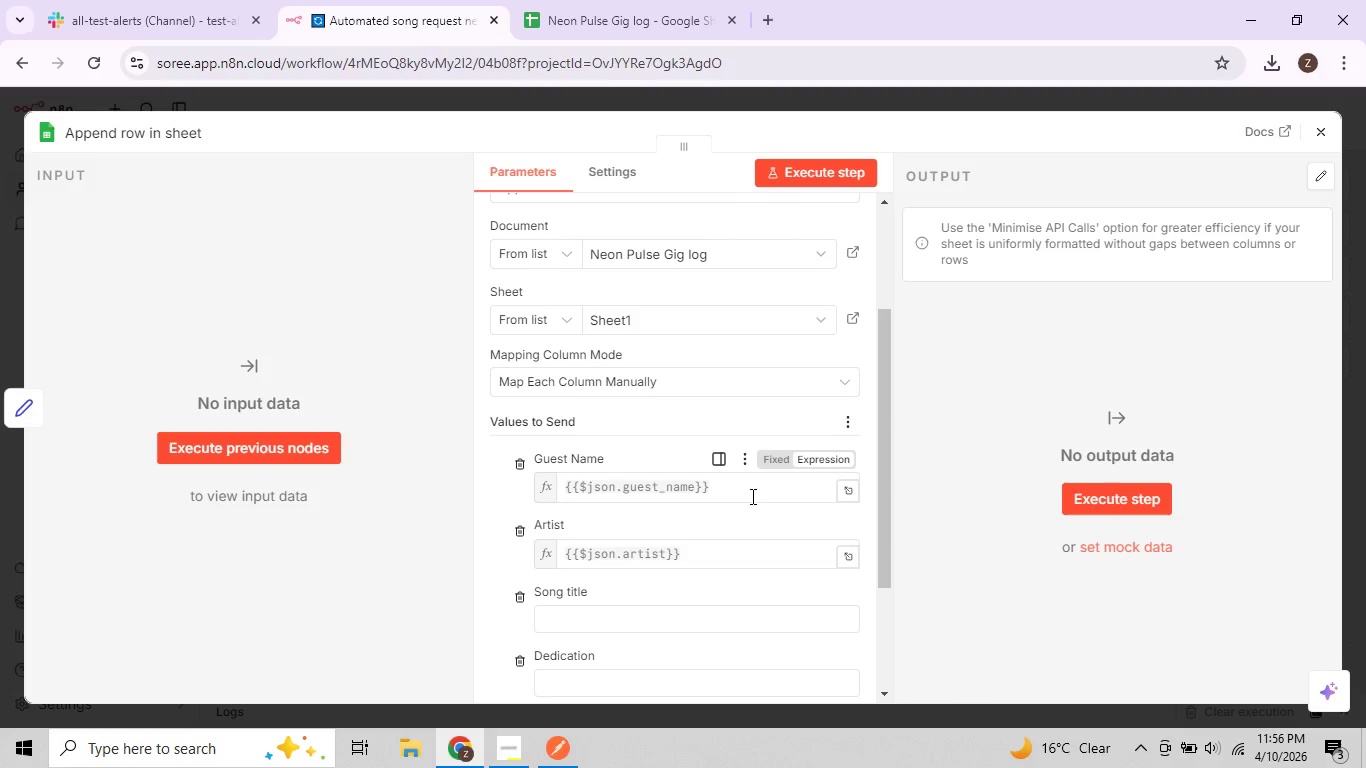 
scroll: coordinate [738, 507], scroll_direction: down, amount: 1.0
 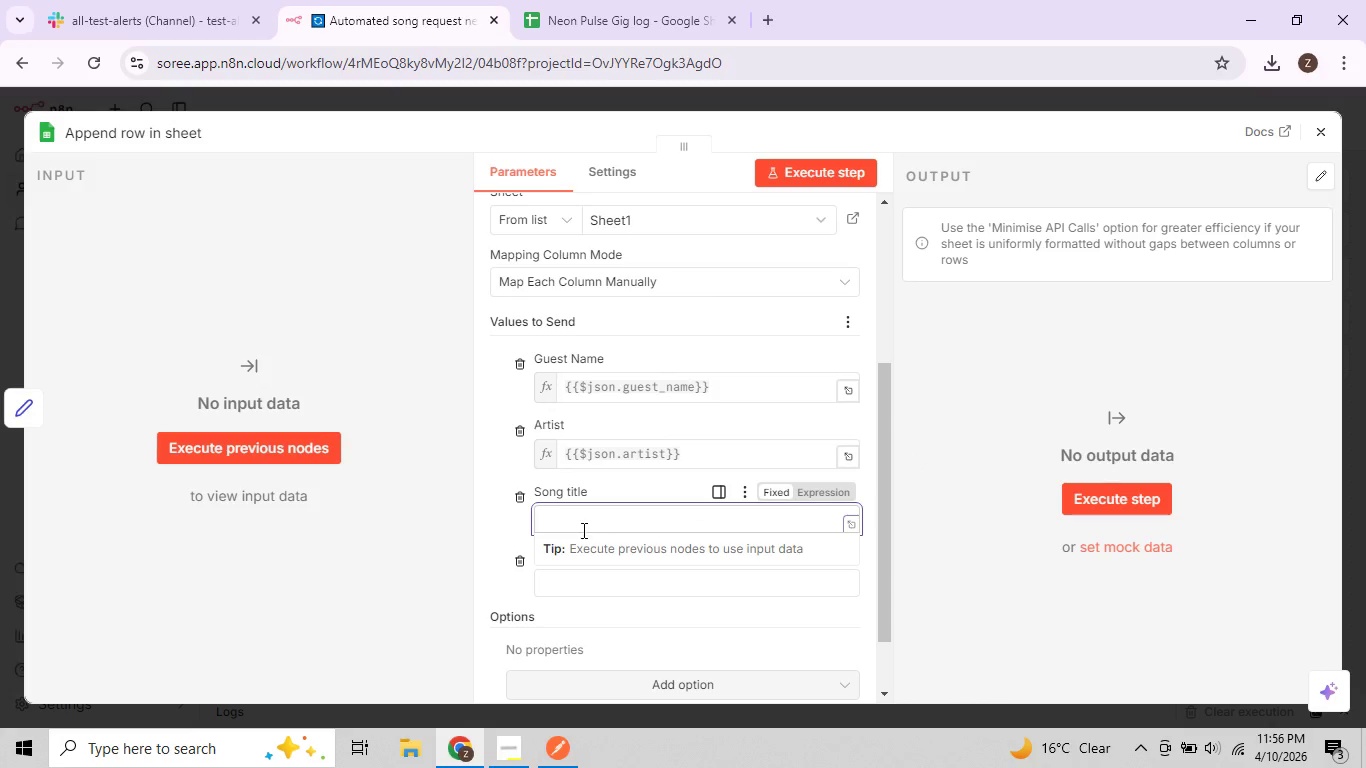 
wait(10.45)
 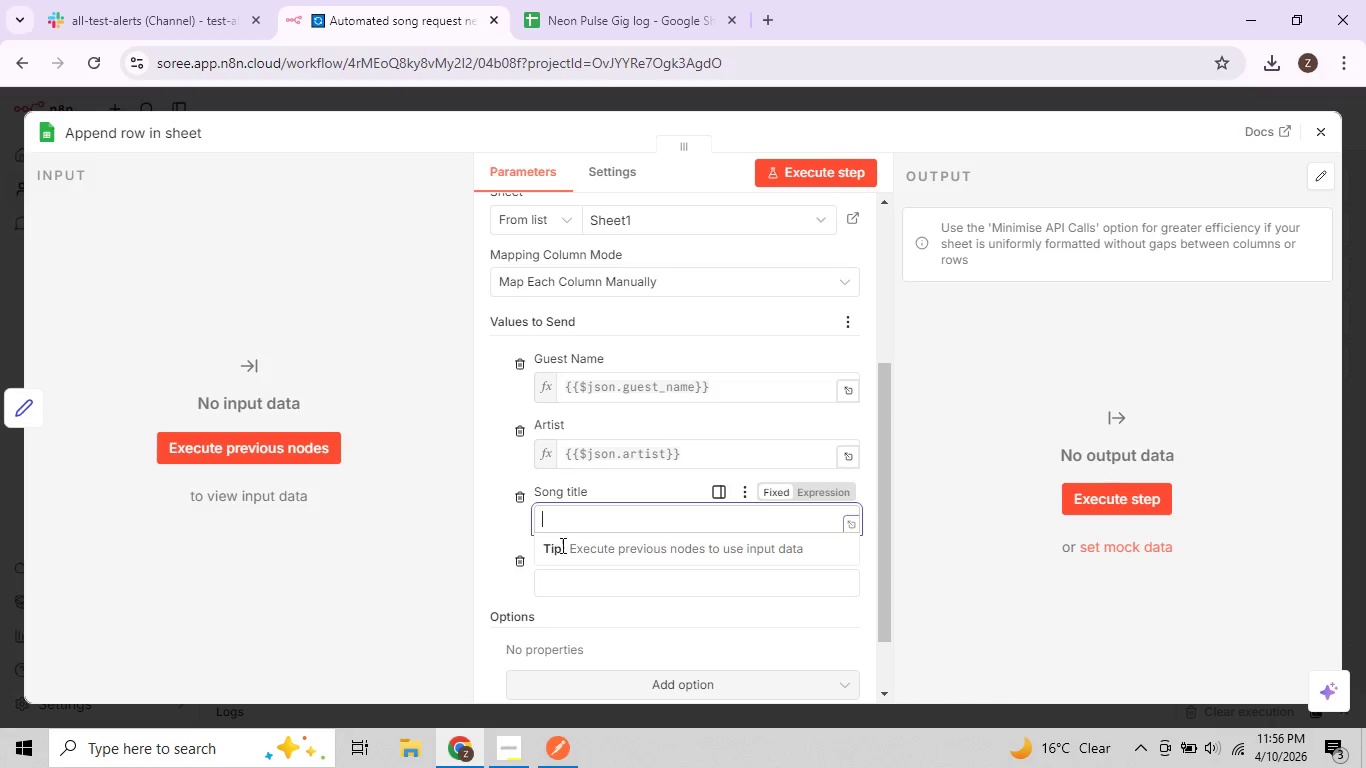 
key(Shift+BracketLeft)
 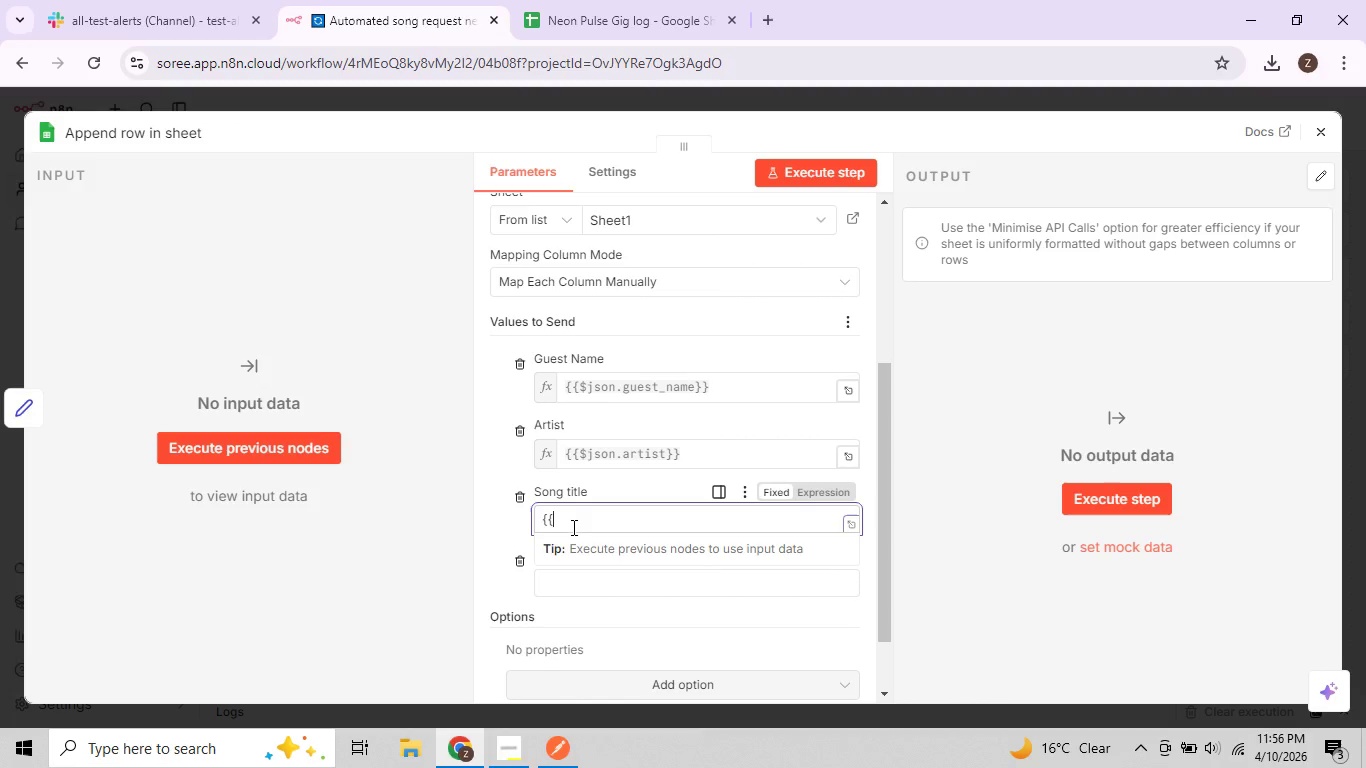 
key(Shift+BracketLeft)
 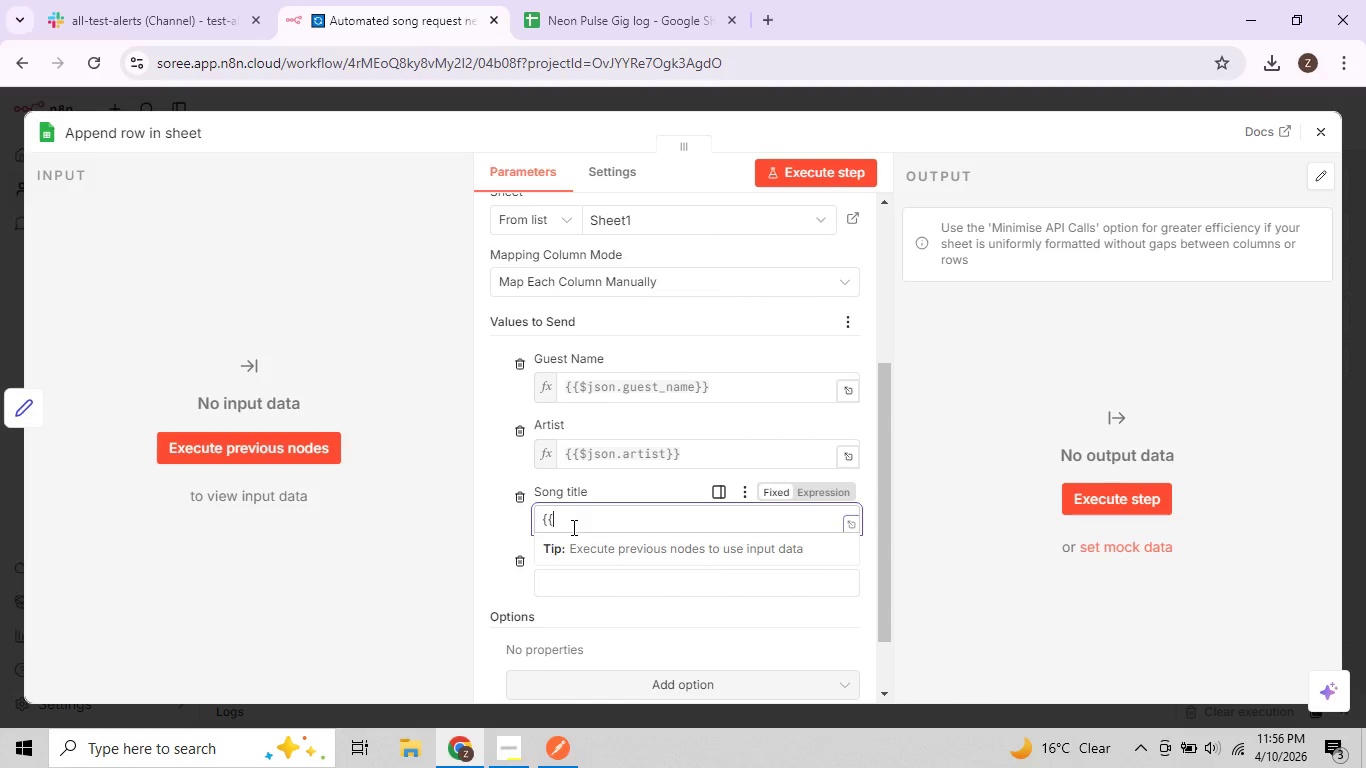 
type($json.song_tite)
key(Backspace)
type(le)
 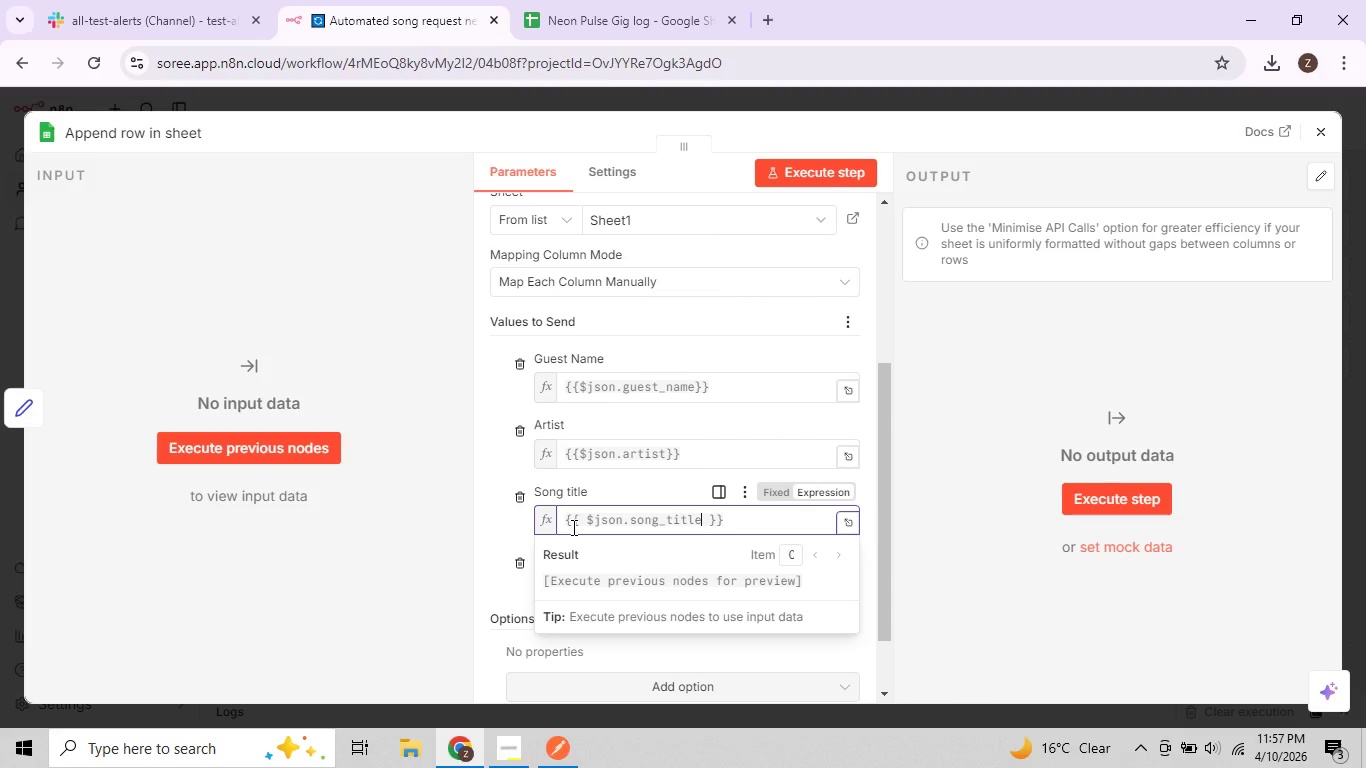 
key(ArrowRight)
 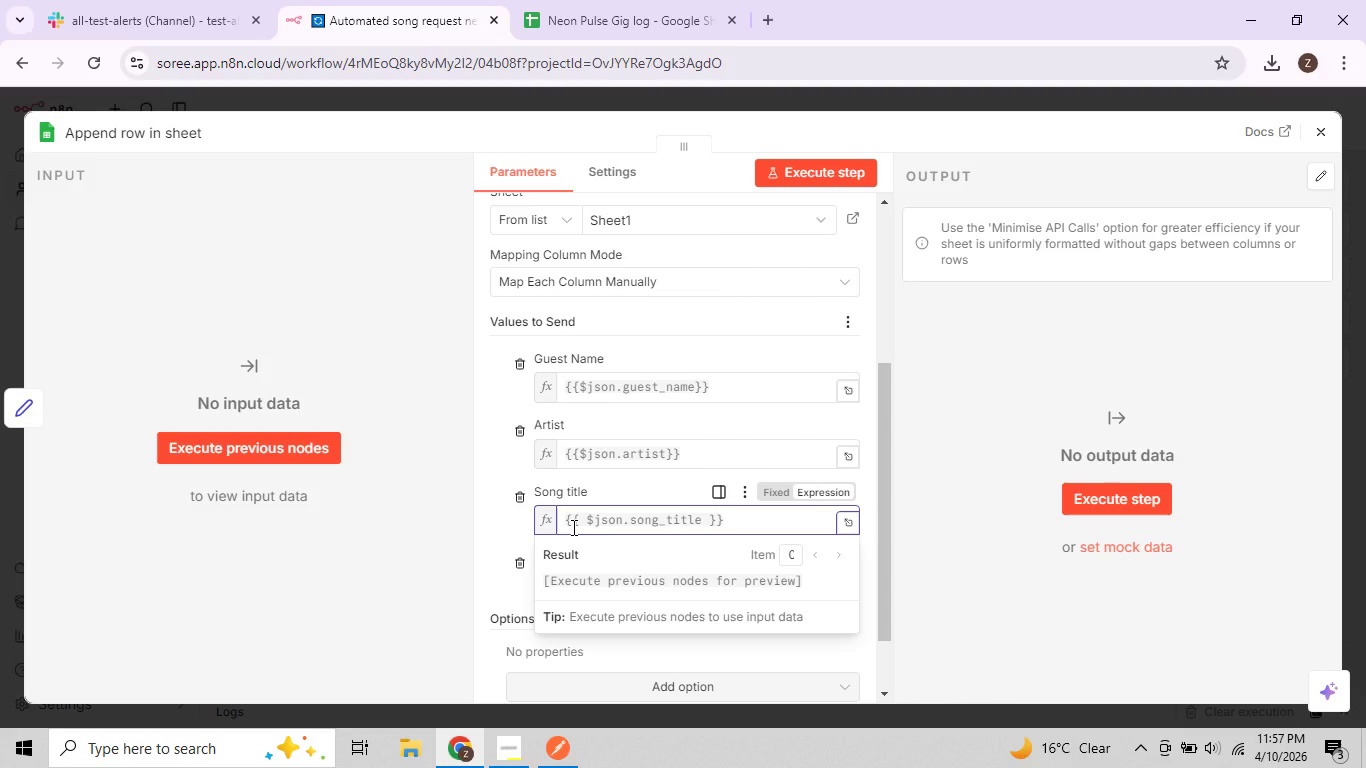 
key(Backspace)
 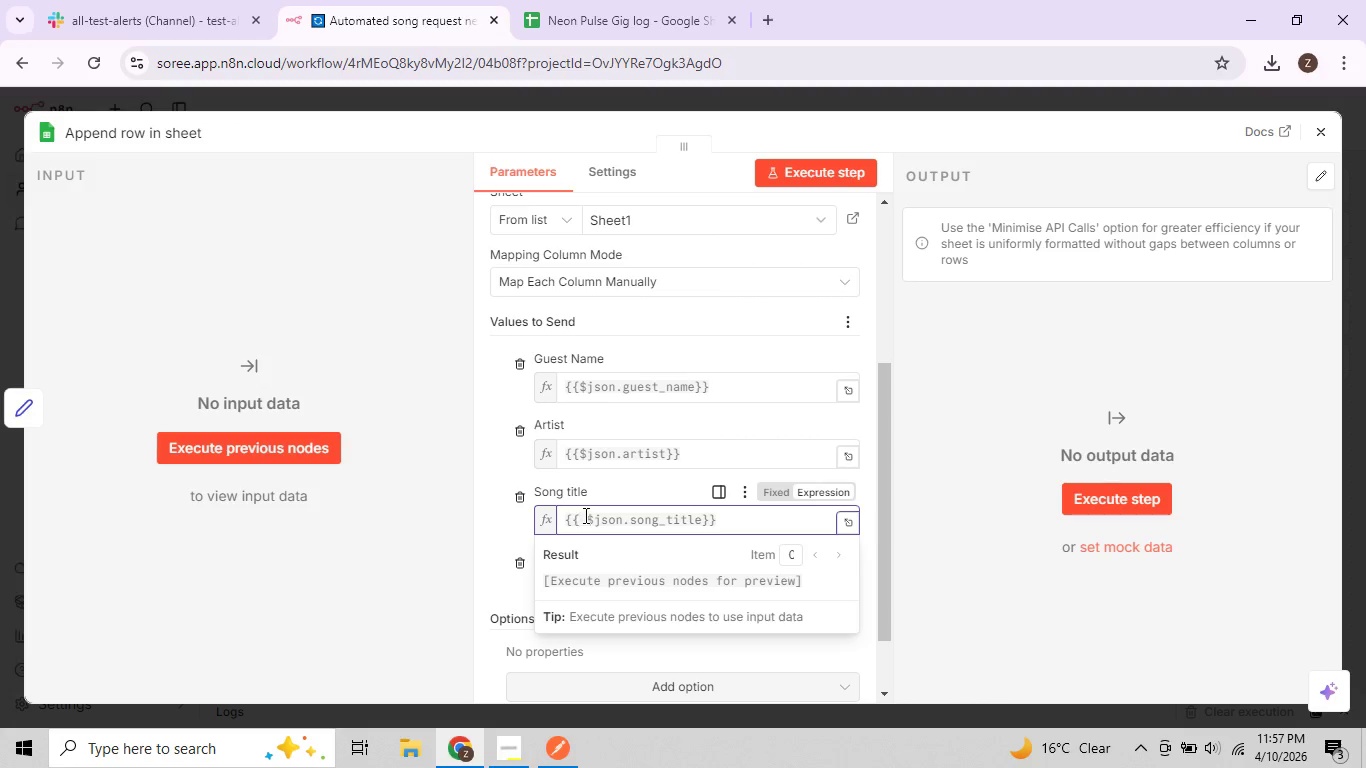 
left_click([587, 516])
 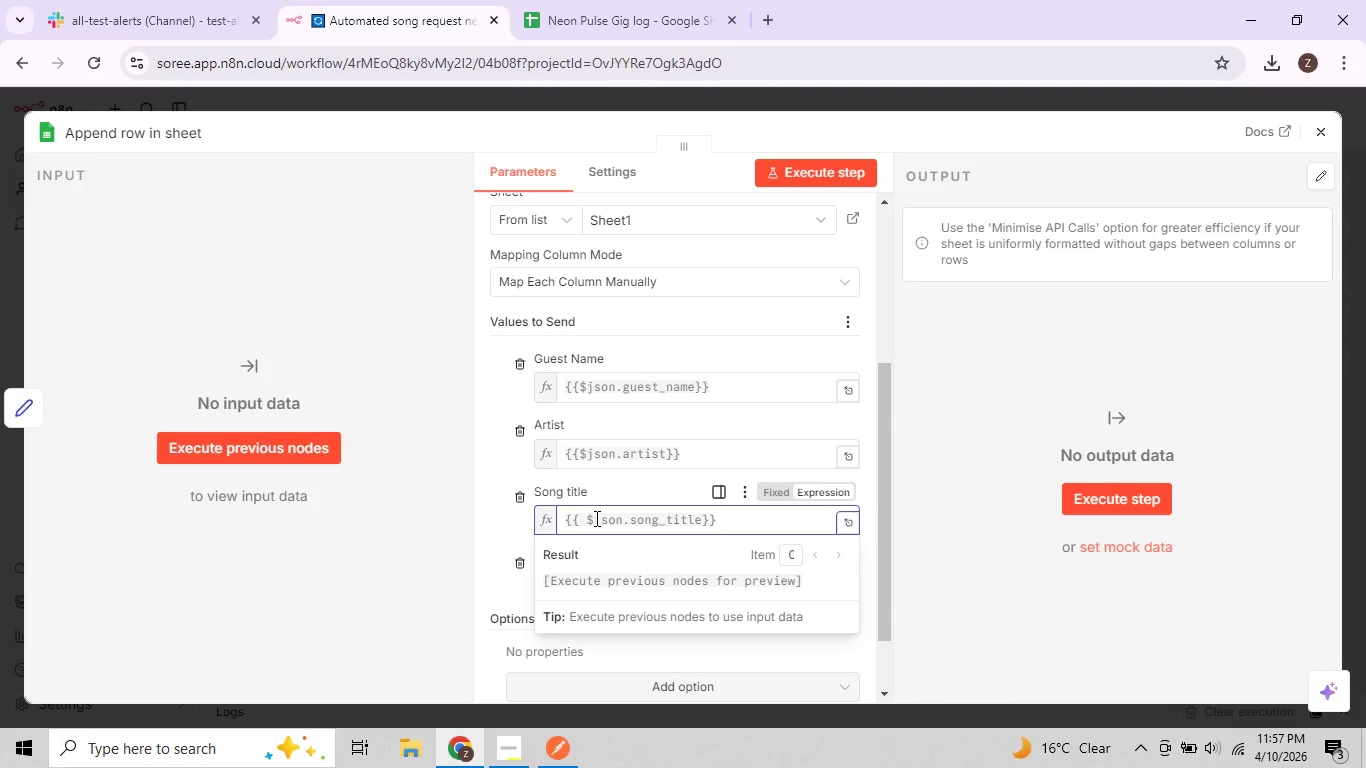 
key(Backspace)
 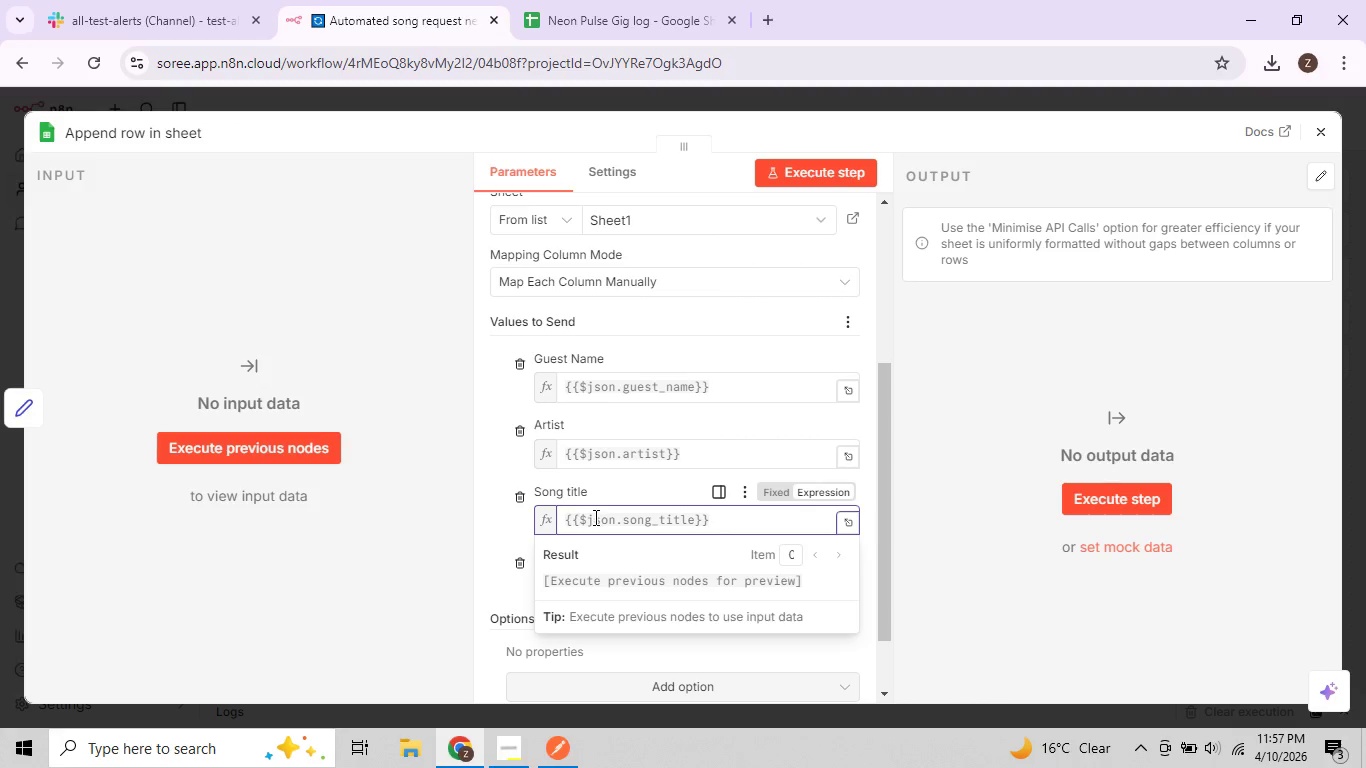 
left_click([599, 518])
 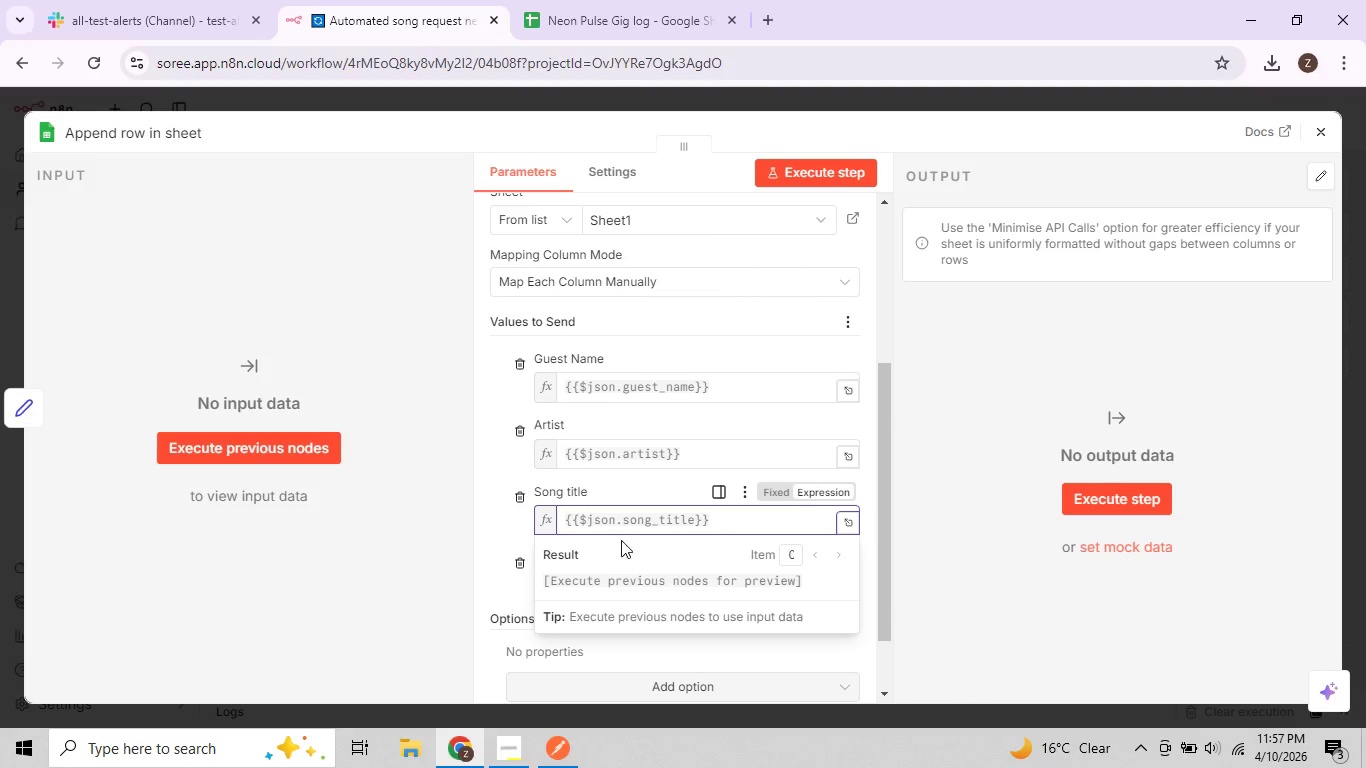 
left_click([598, 527])
 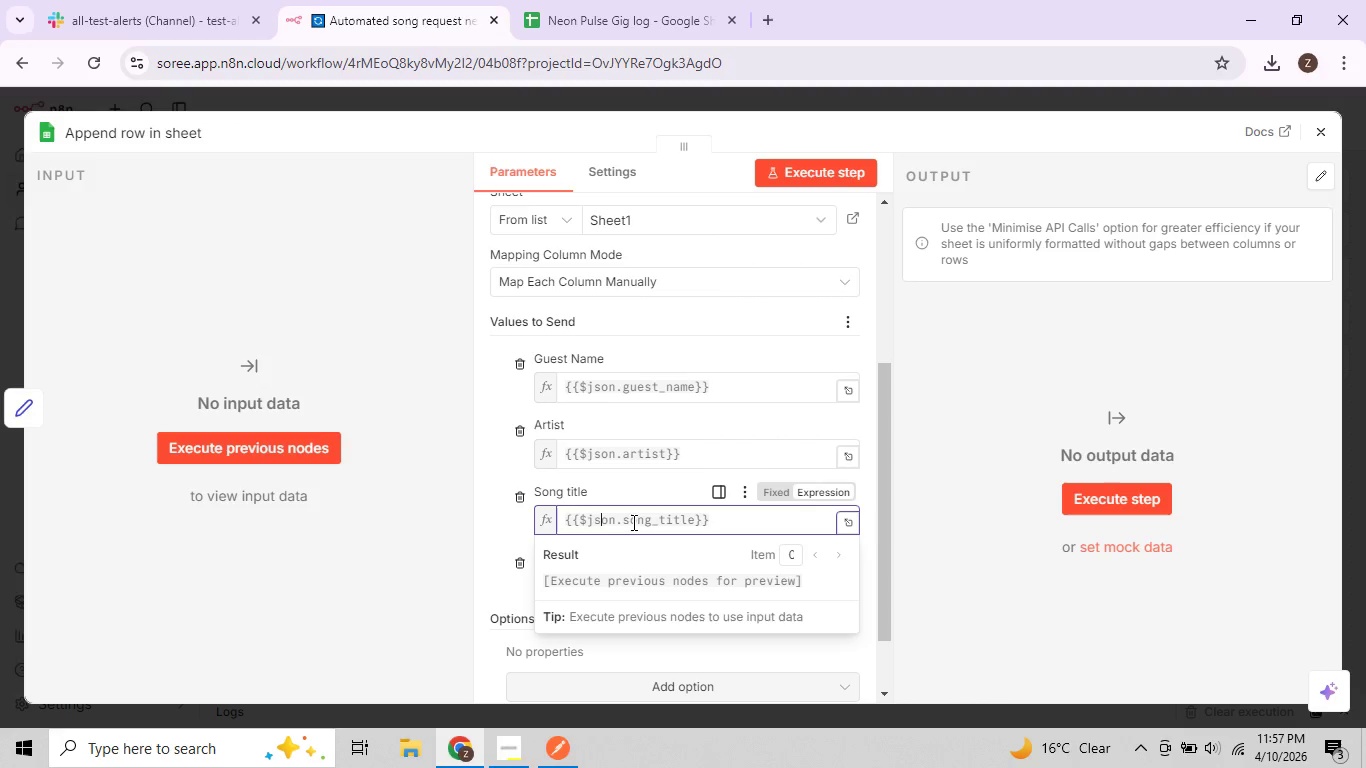 
left_click([631, 521])
 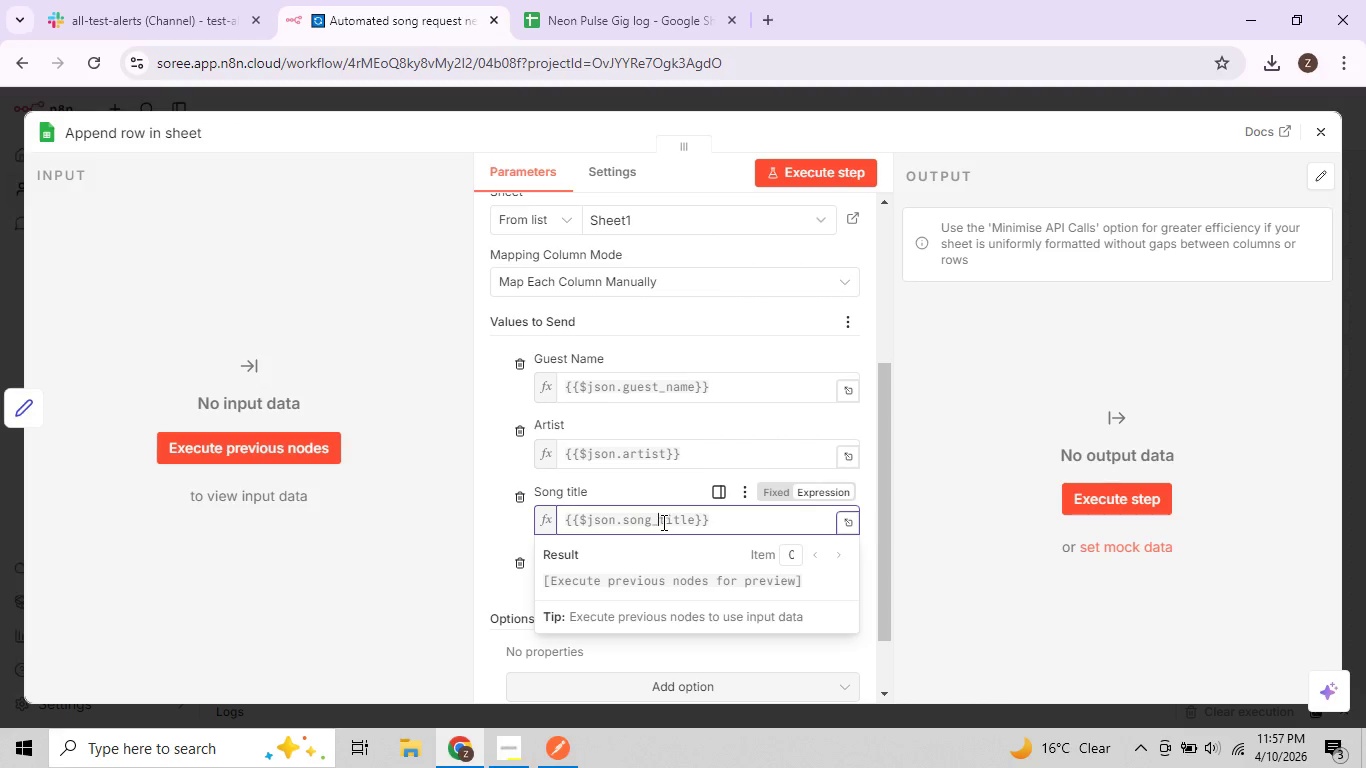 
left_click([662, 522])
 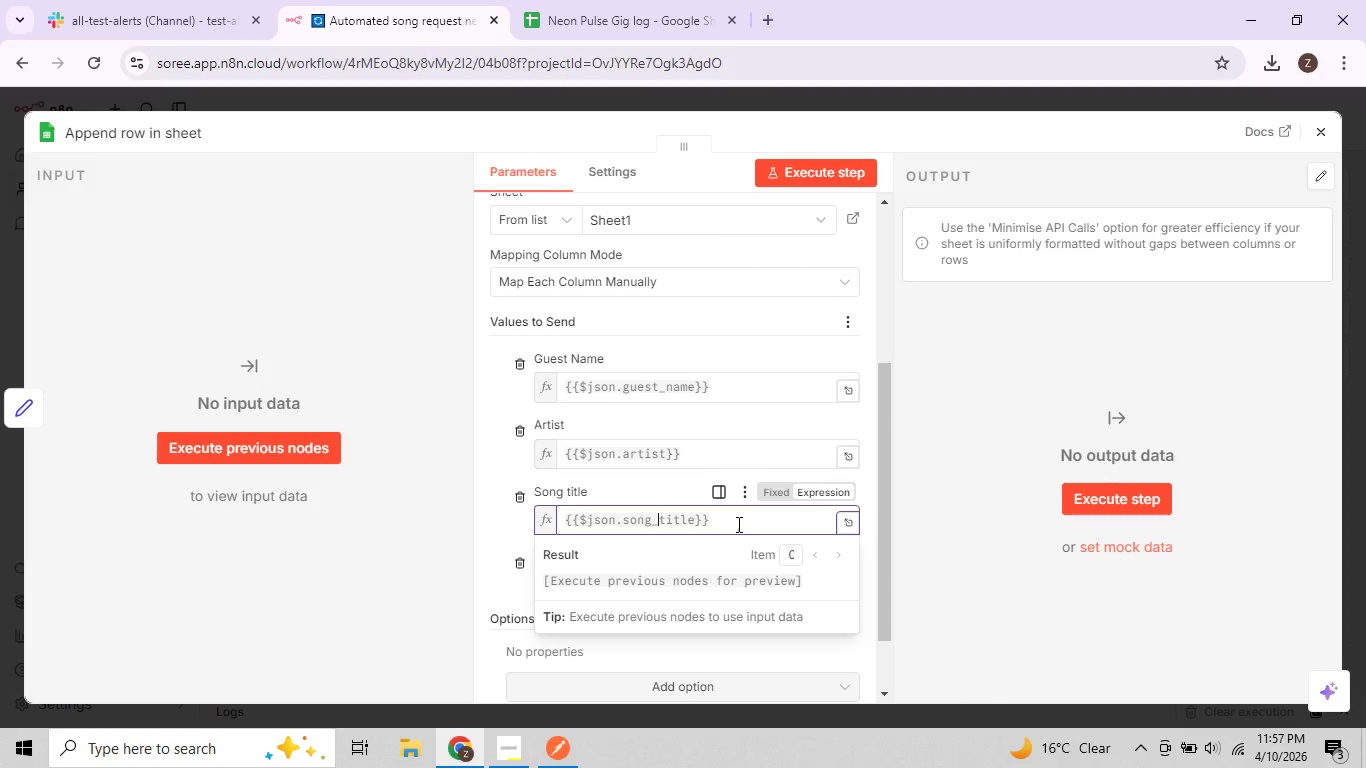 
left_click([736, 524])
 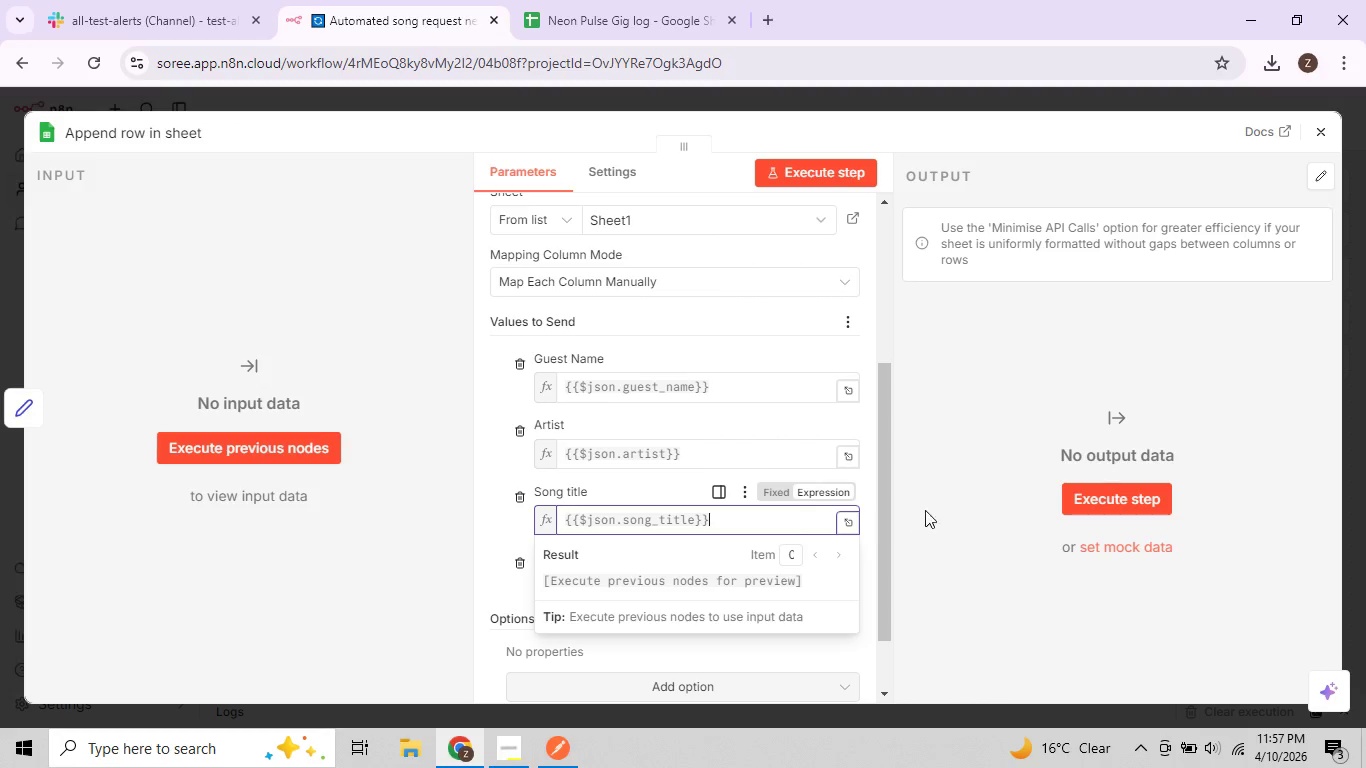 
left_click([958, 492])
 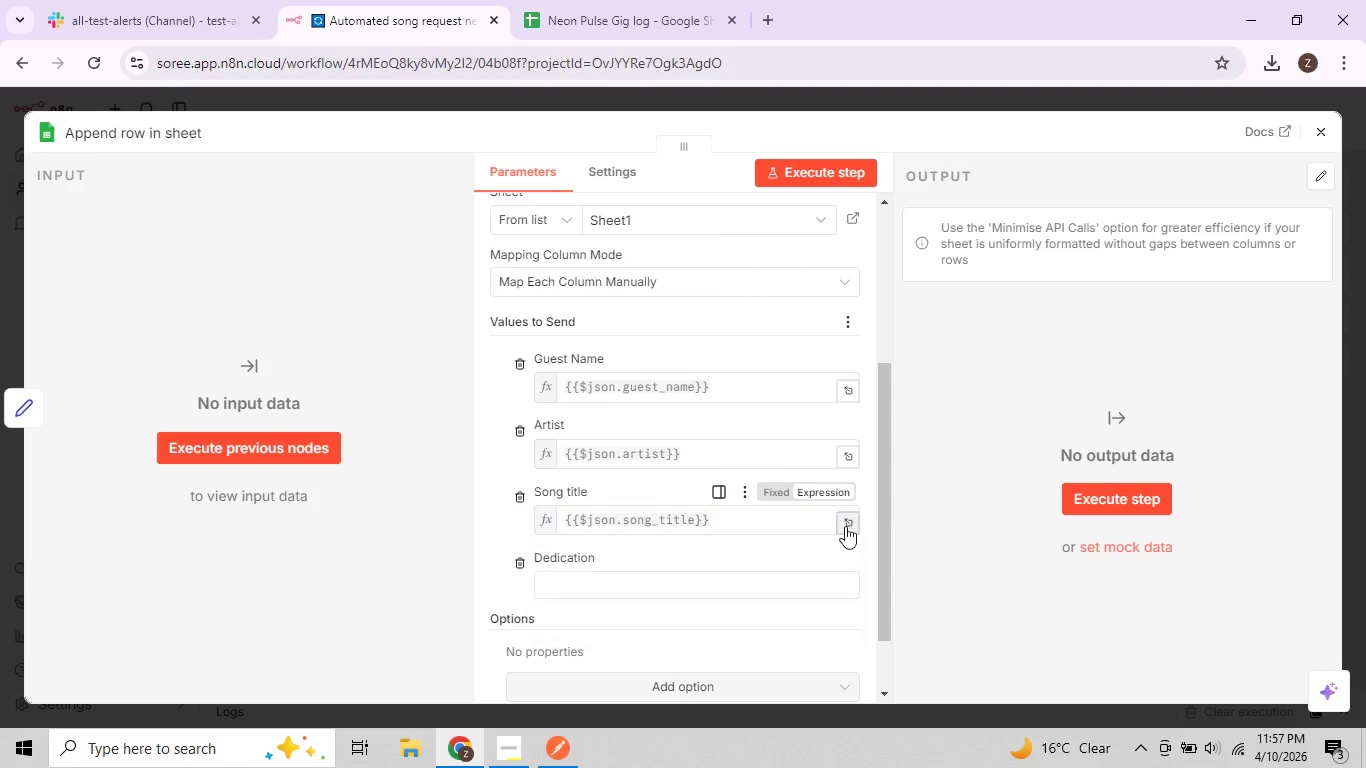 
scroll: coordinate [843, 525], scroll_direction: down, amount: 1.0
 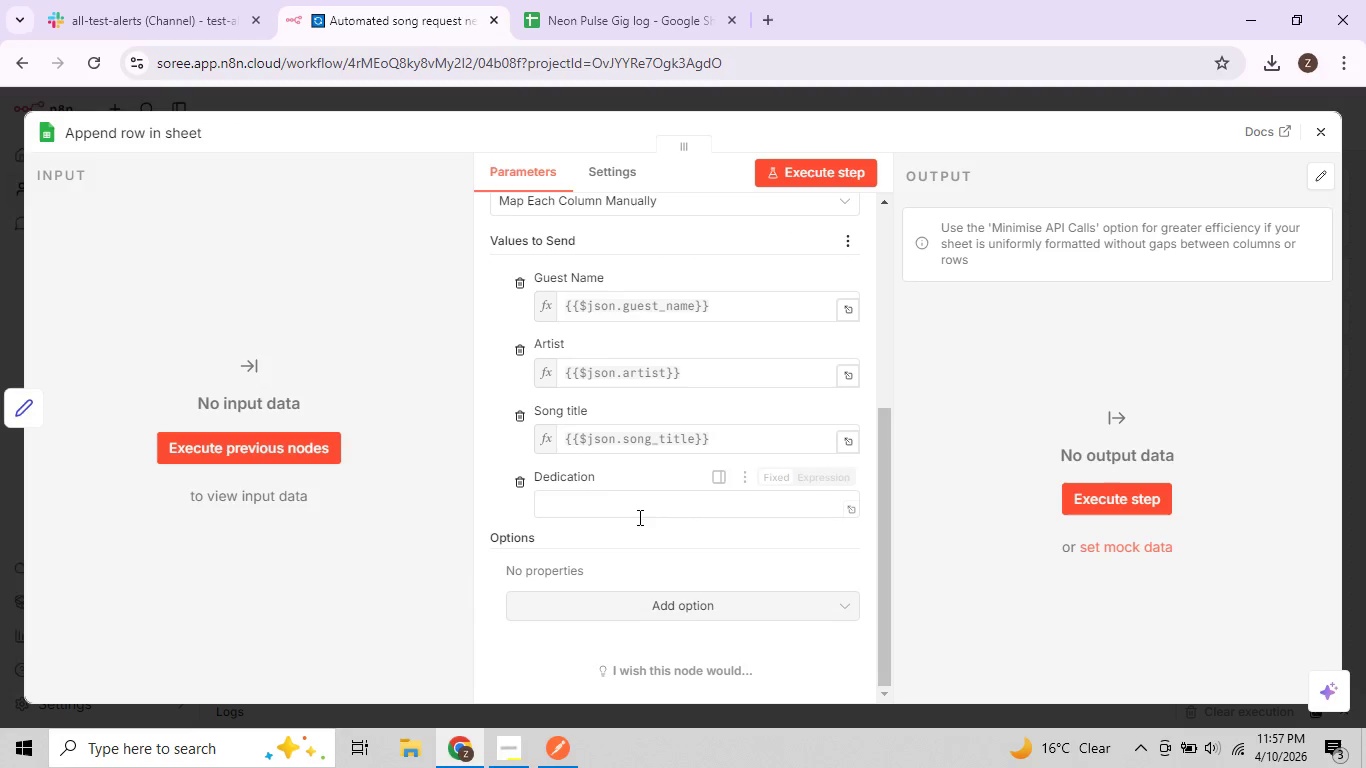 
left_click([620, 516])
 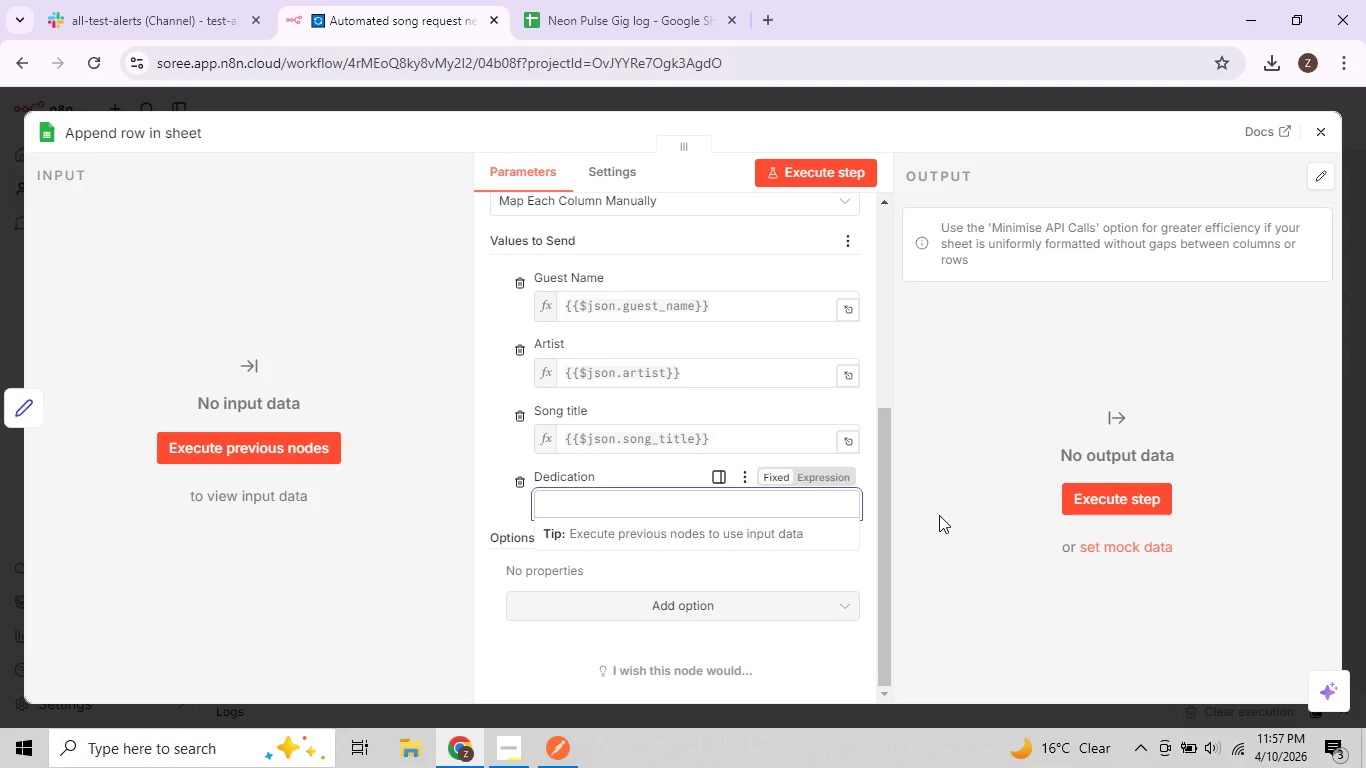 
wait(5.61)
 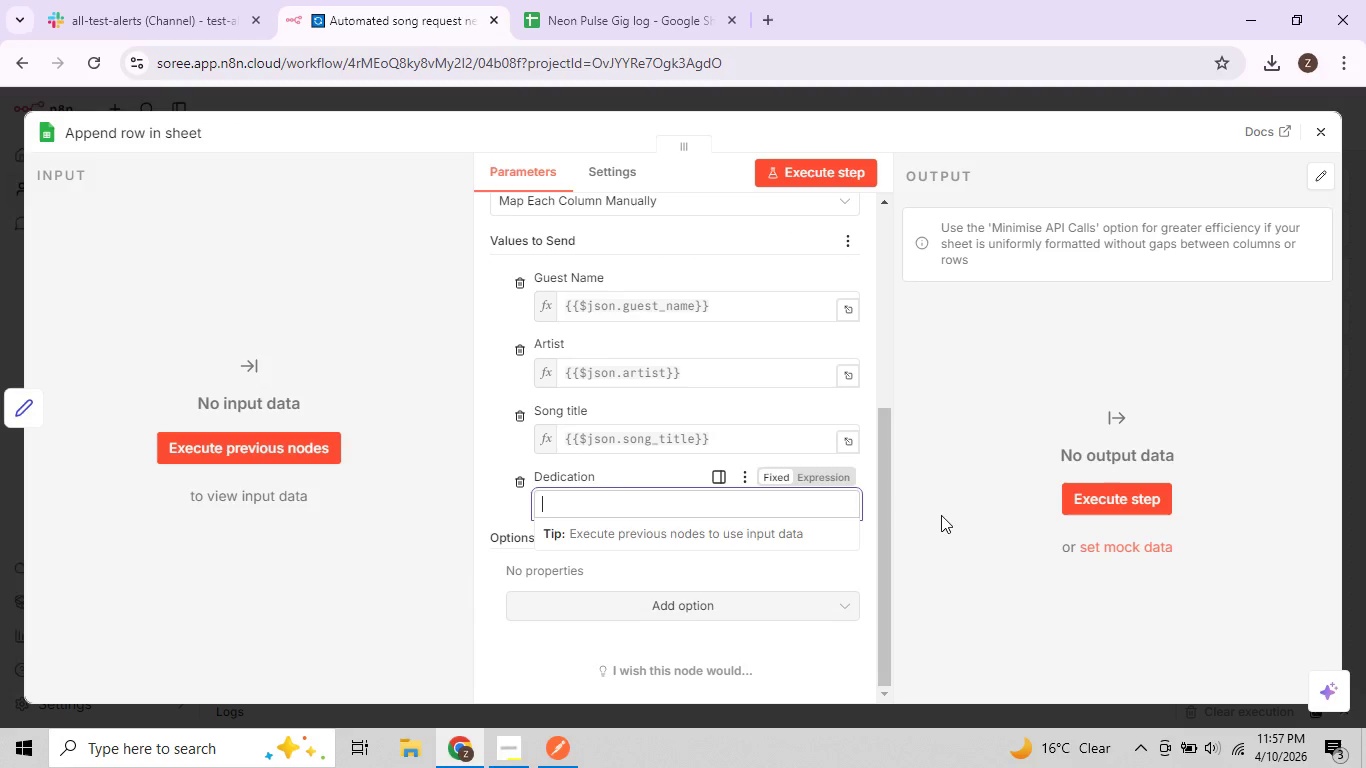 
key(Shift+BracketLeft)
 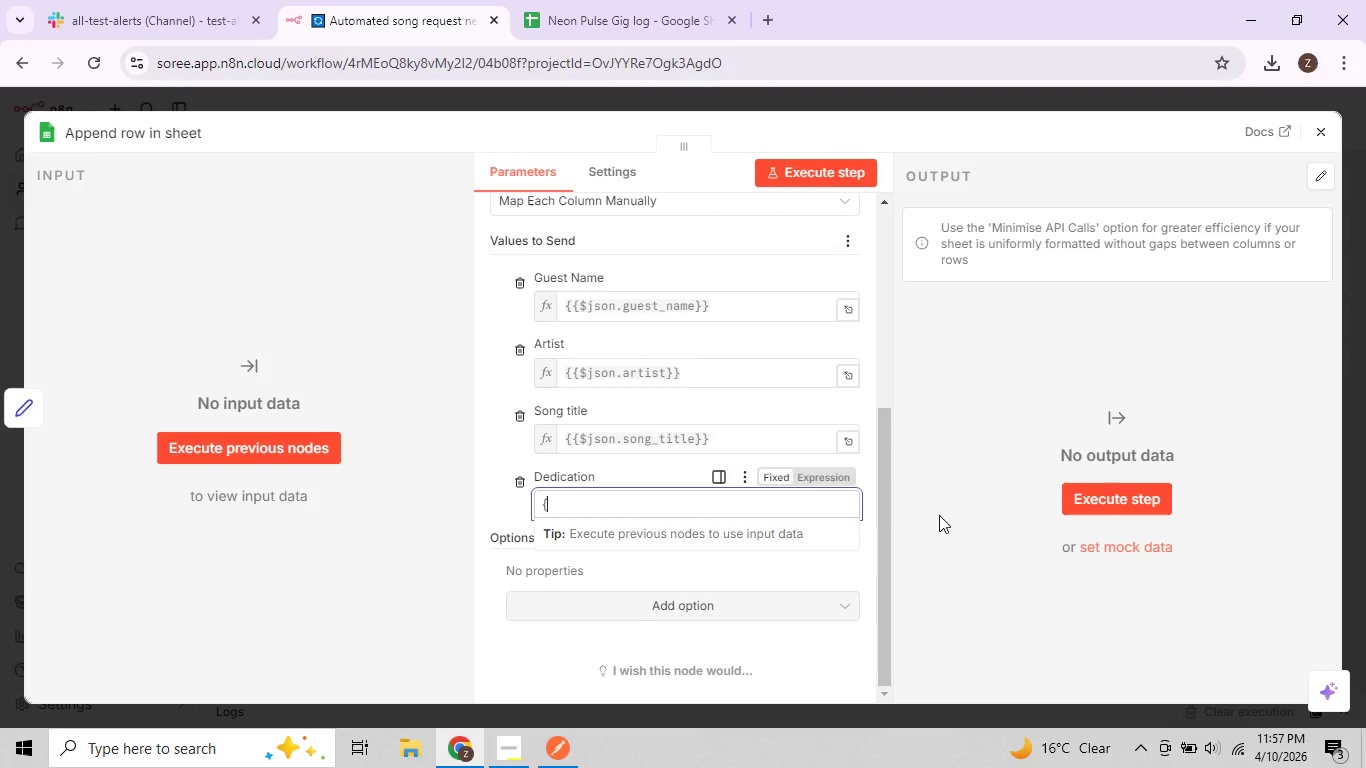 
key(Shift+BracketLeft)
 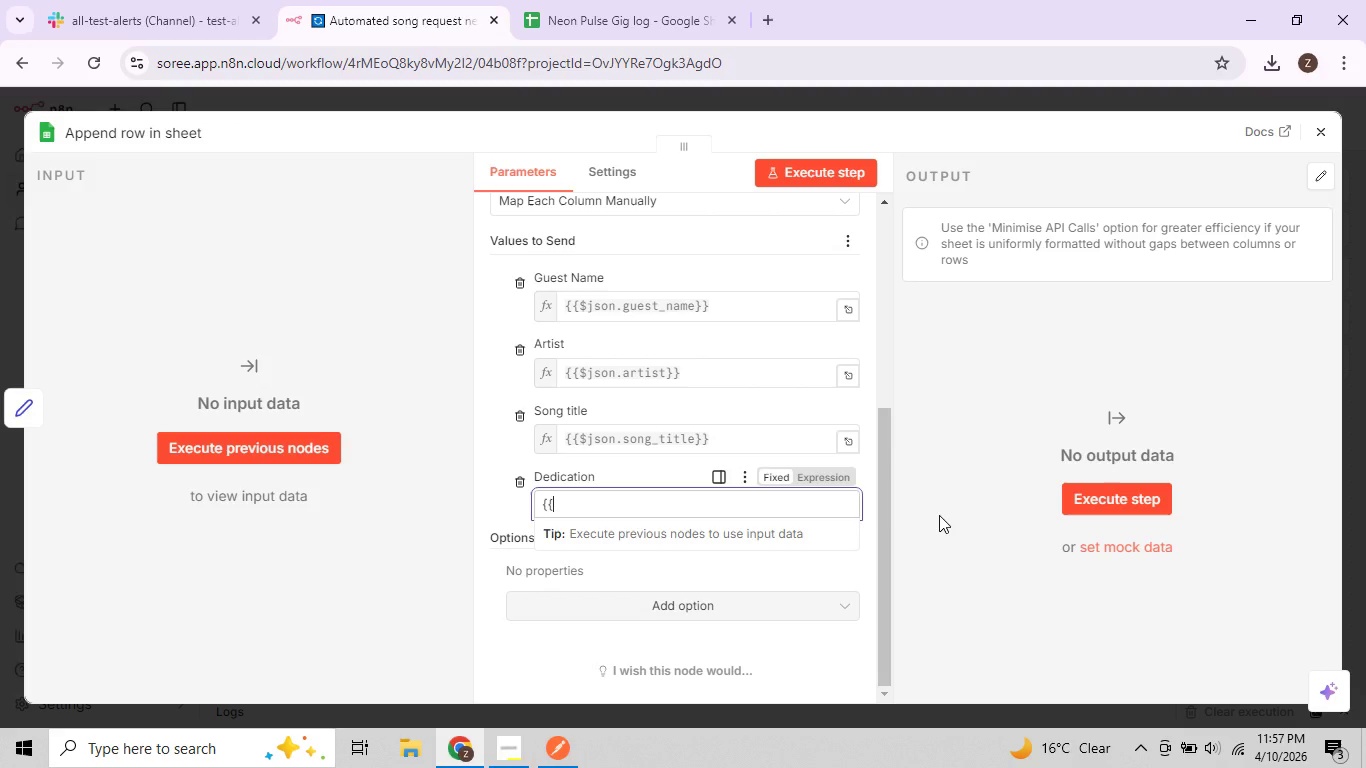 
type($json)
 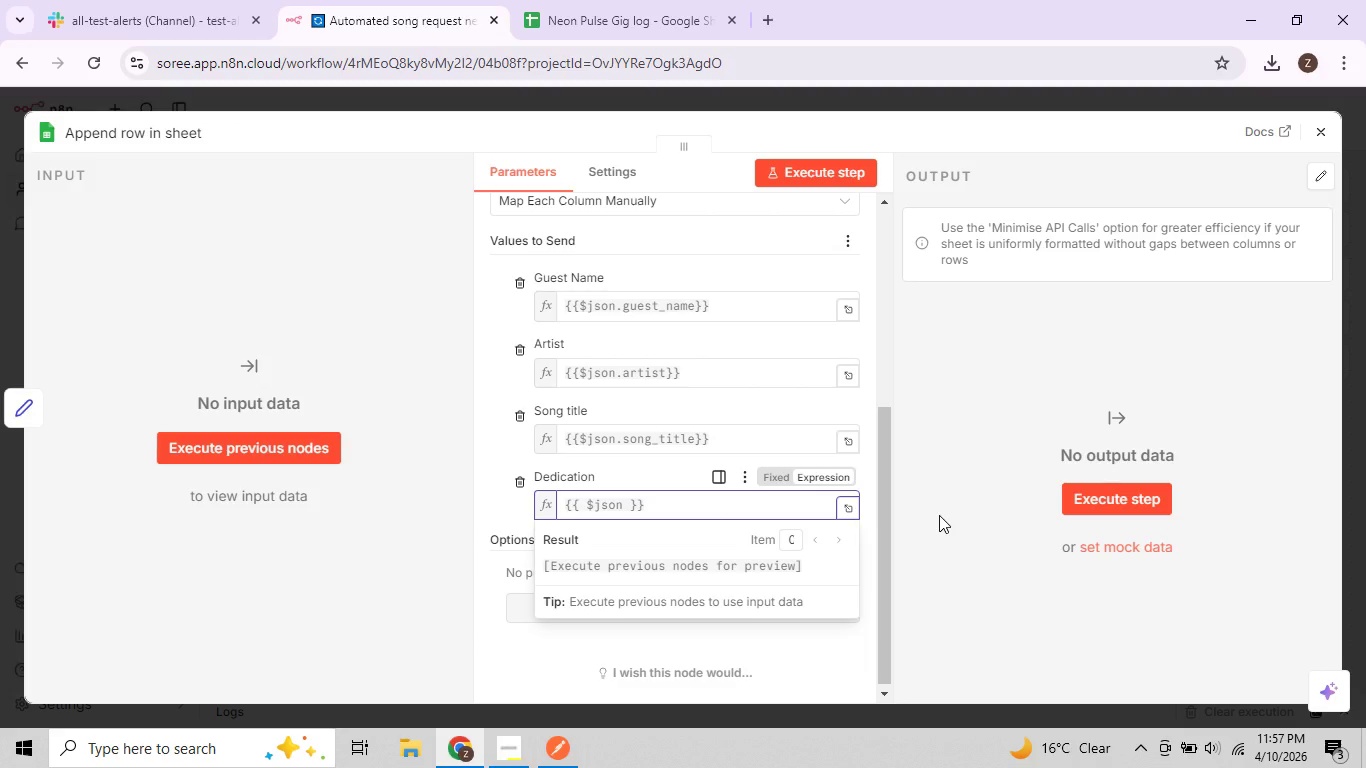 
type(.dedication)
 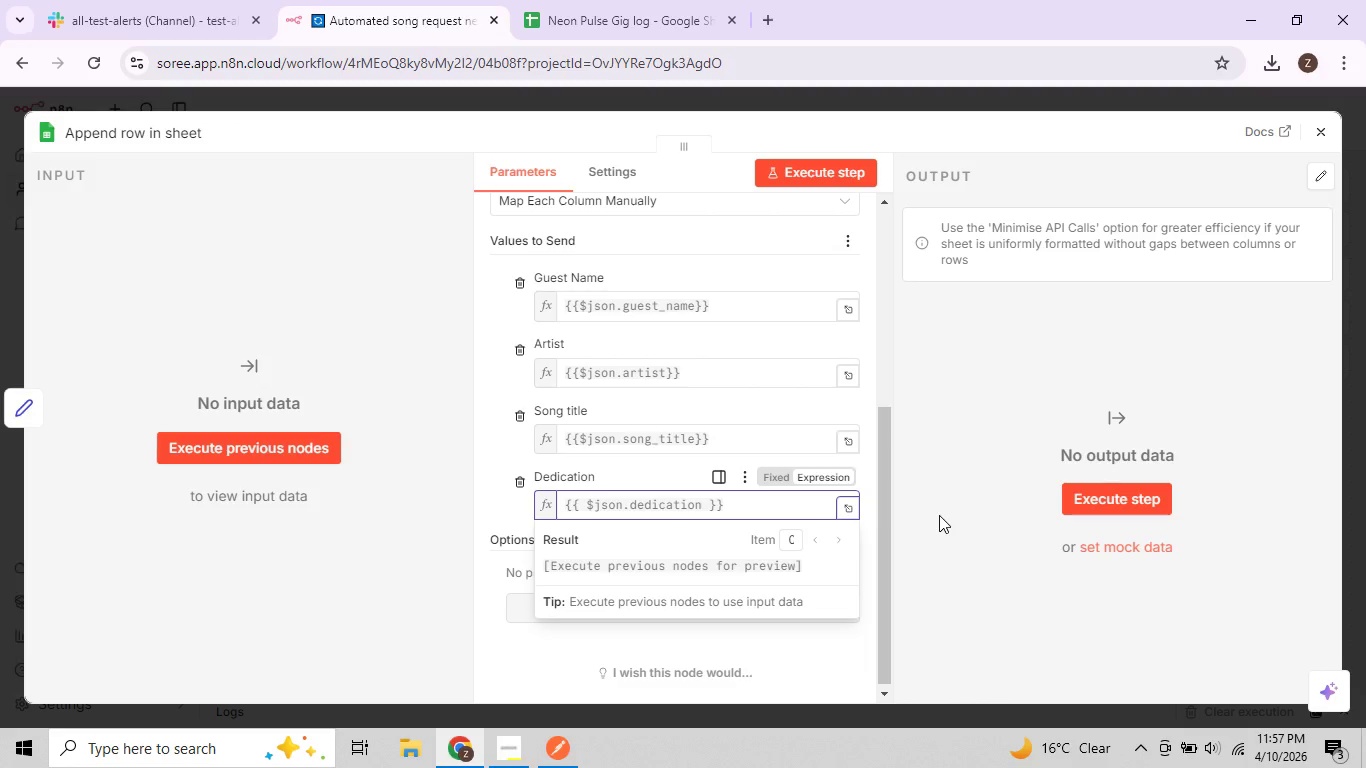 
key(ArrowRight)
 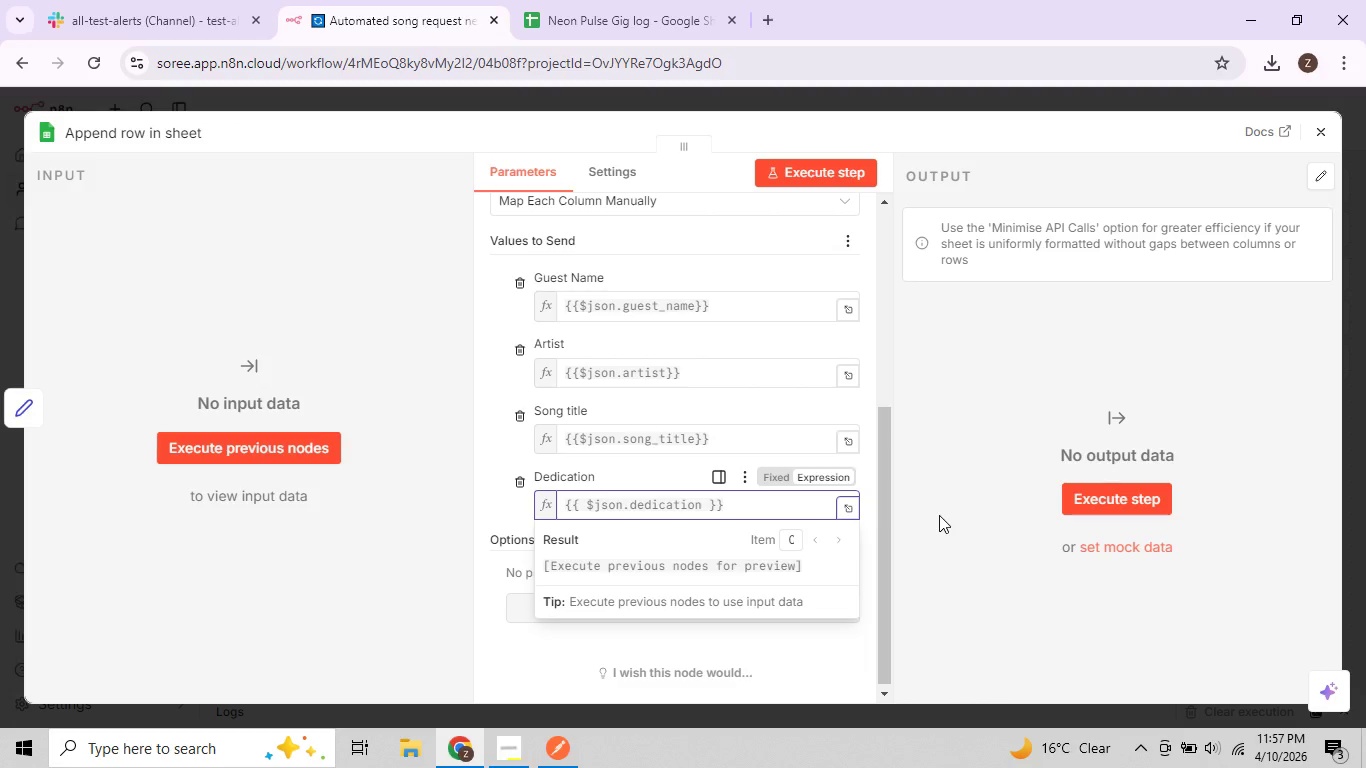 
key(Backspace)
 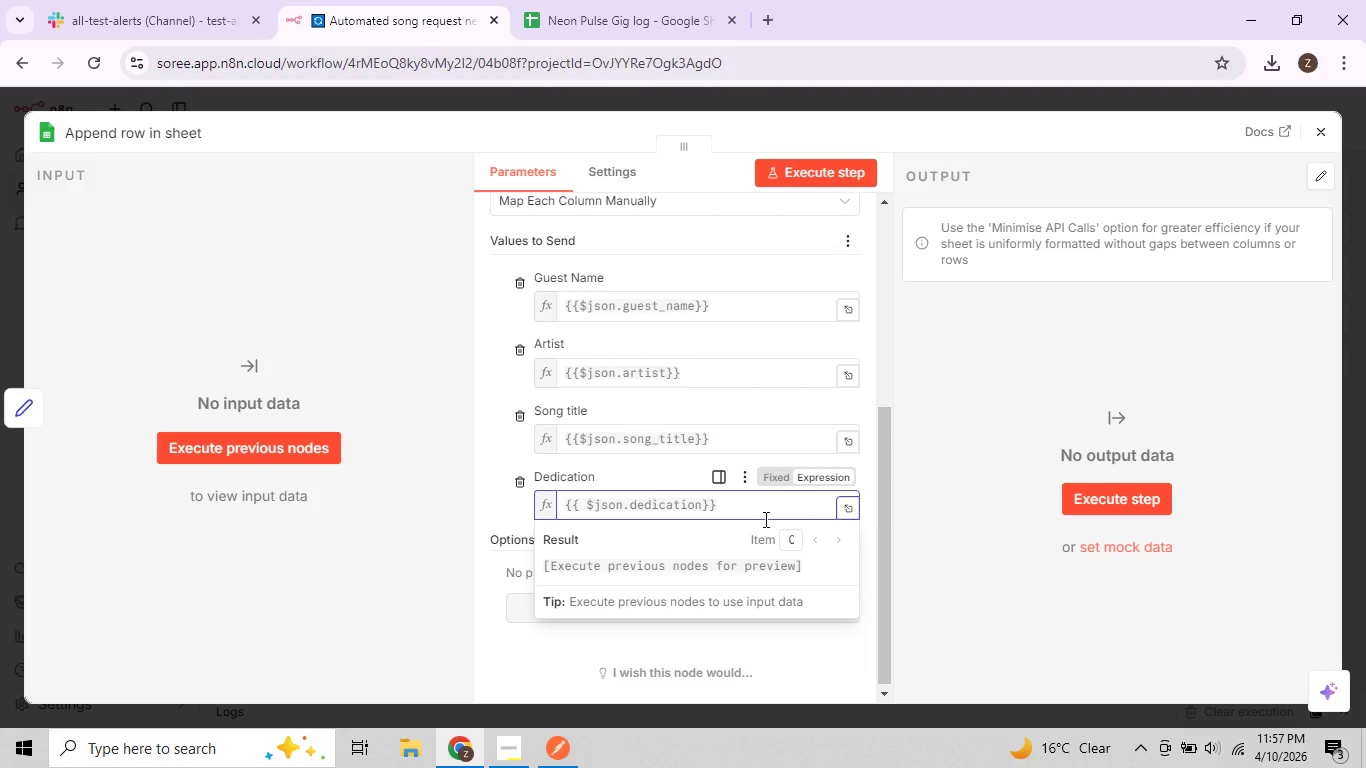 
left_click([587, 503])
 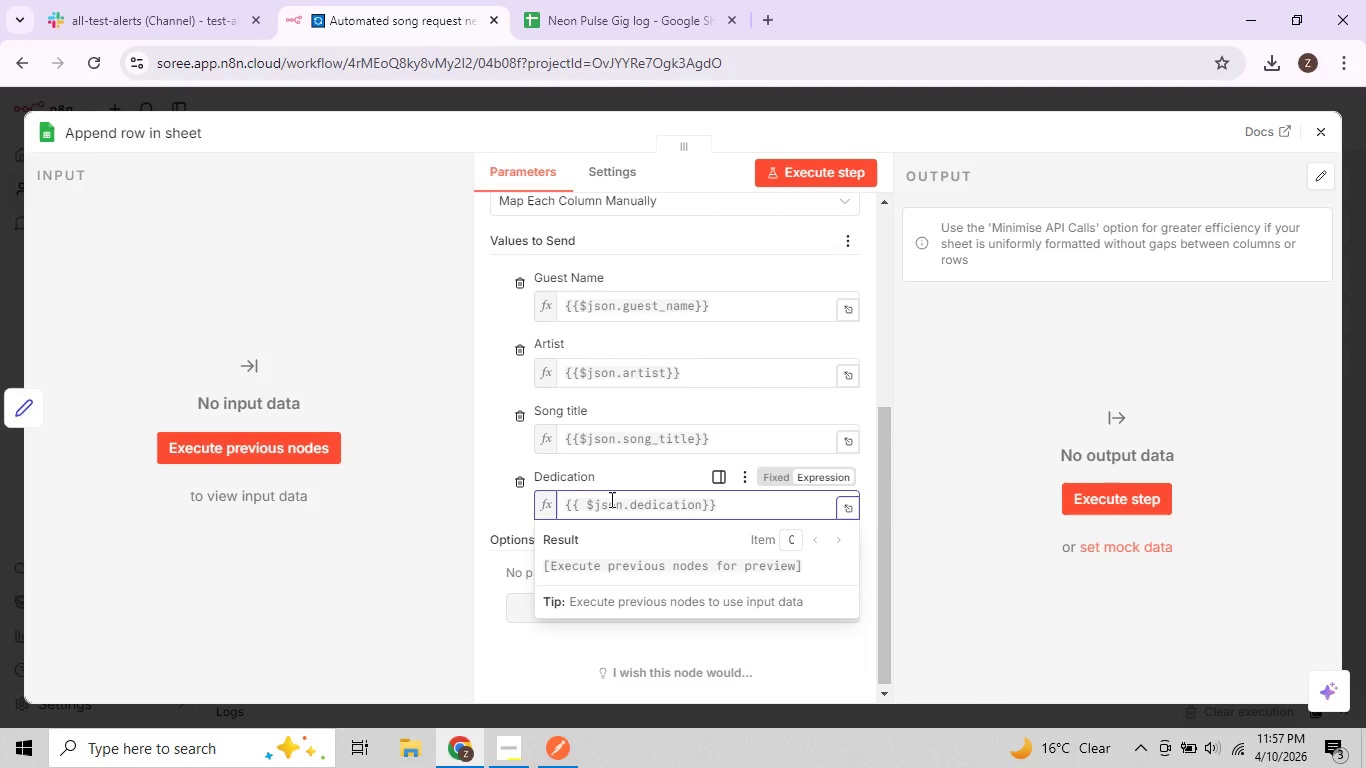 
key(Backspace)
 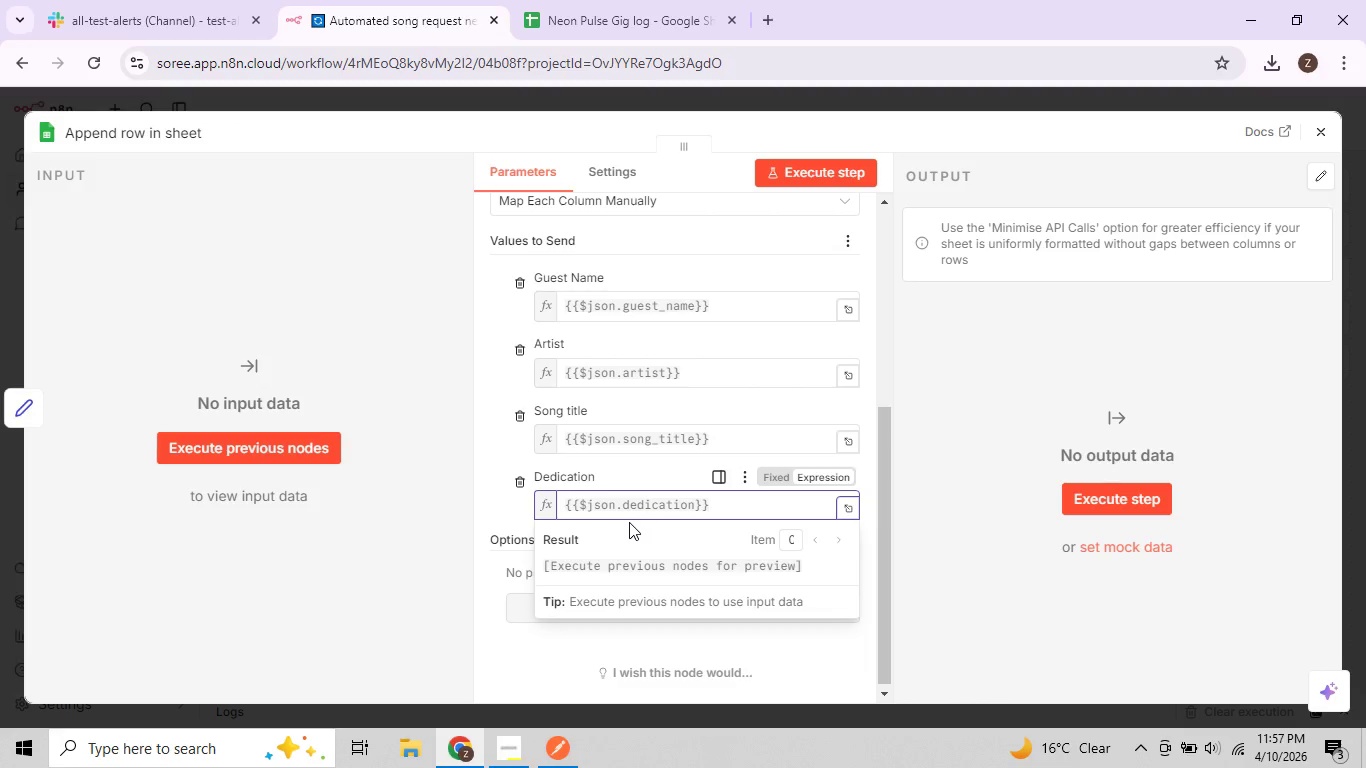 
double_click([622, 509])
 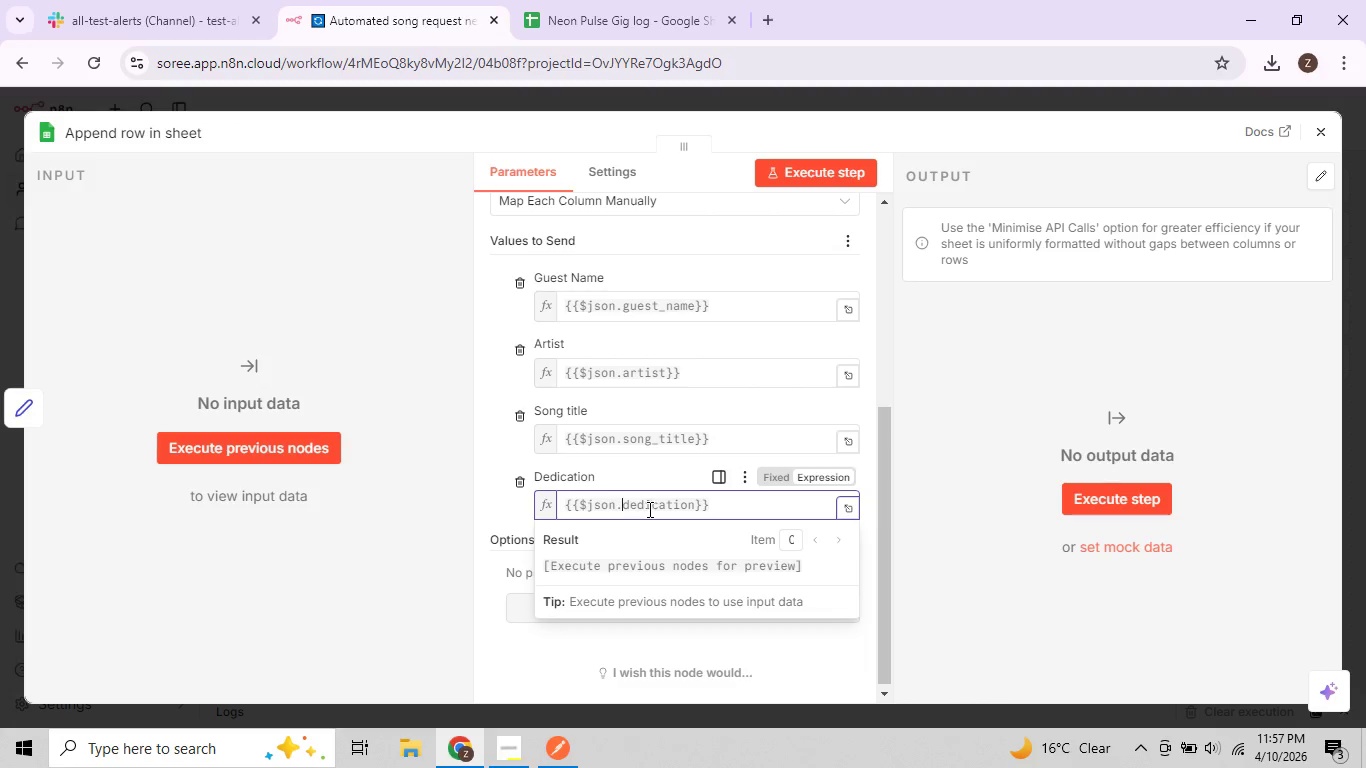 
triple_click([648, 509])
 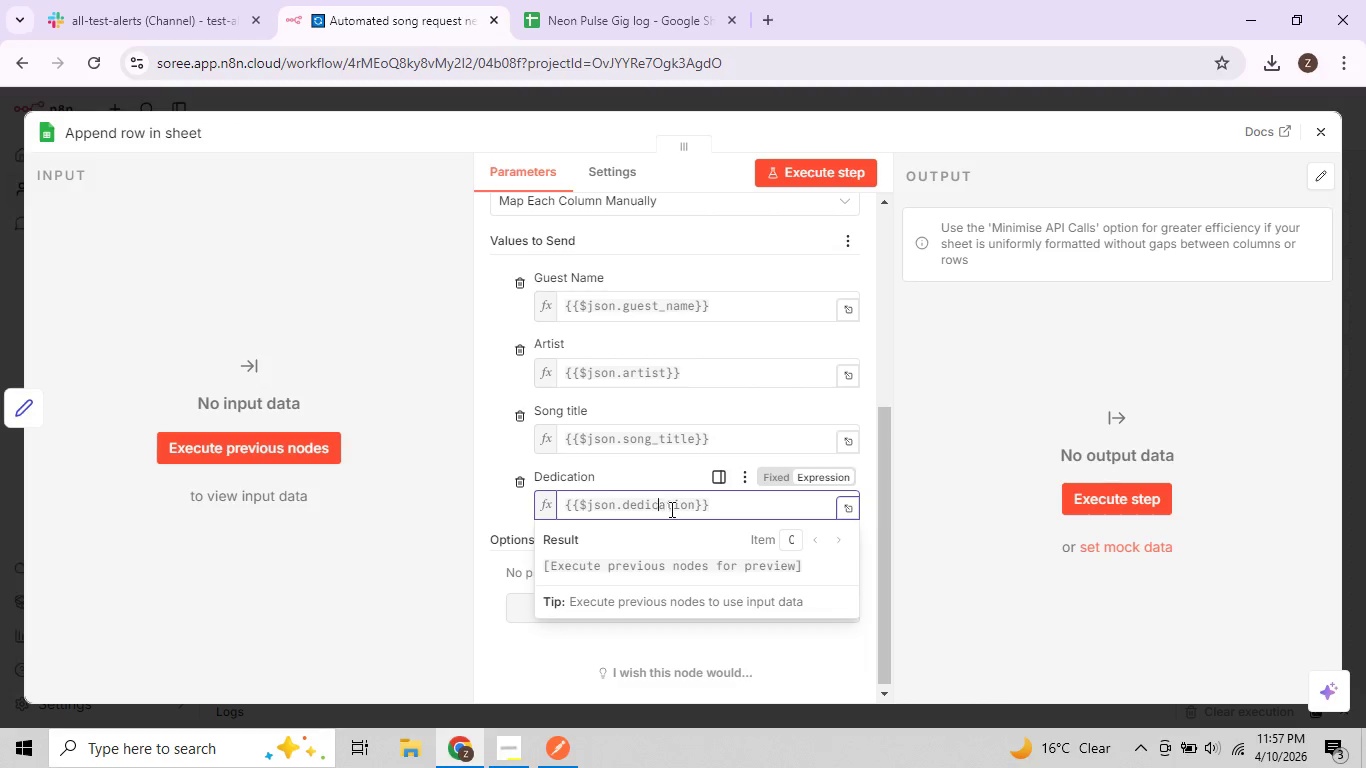 
triple_click([670, 509])
 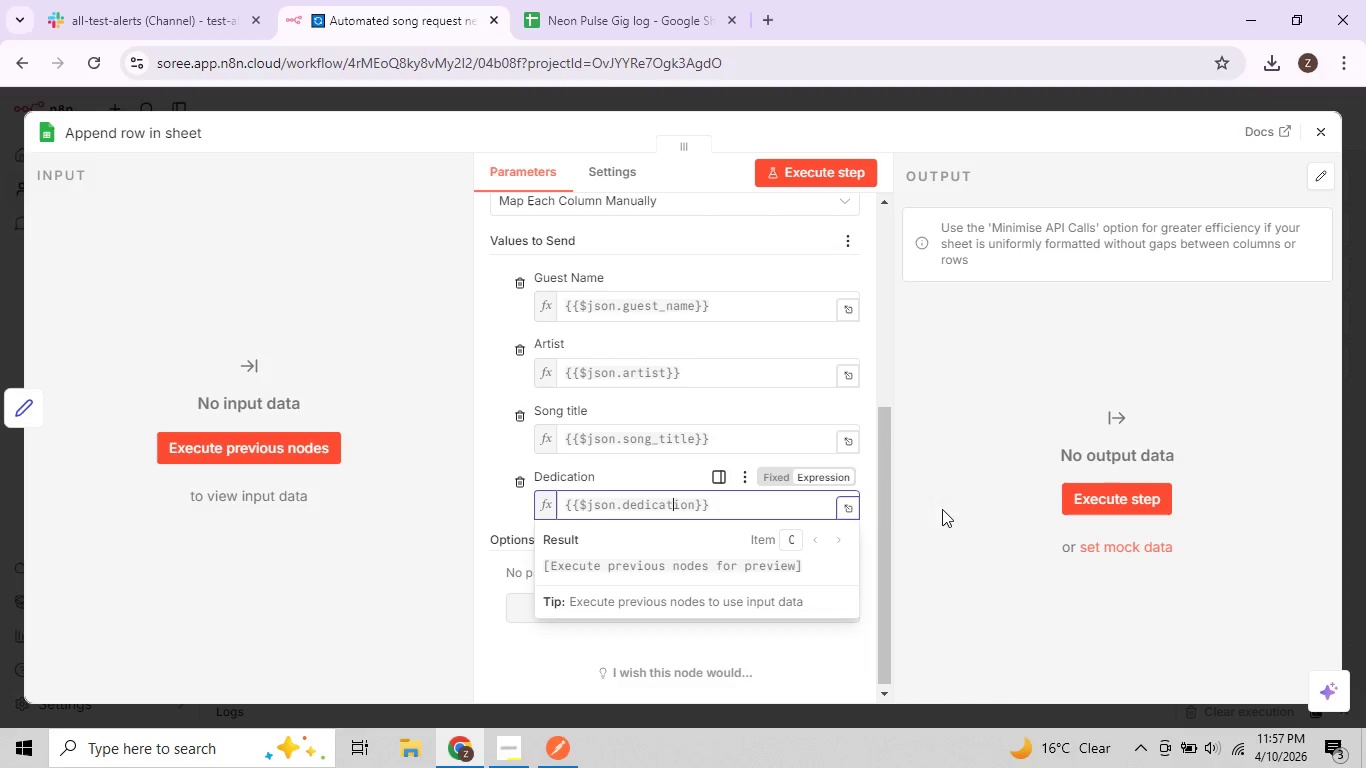 
left_click([959, 509])
 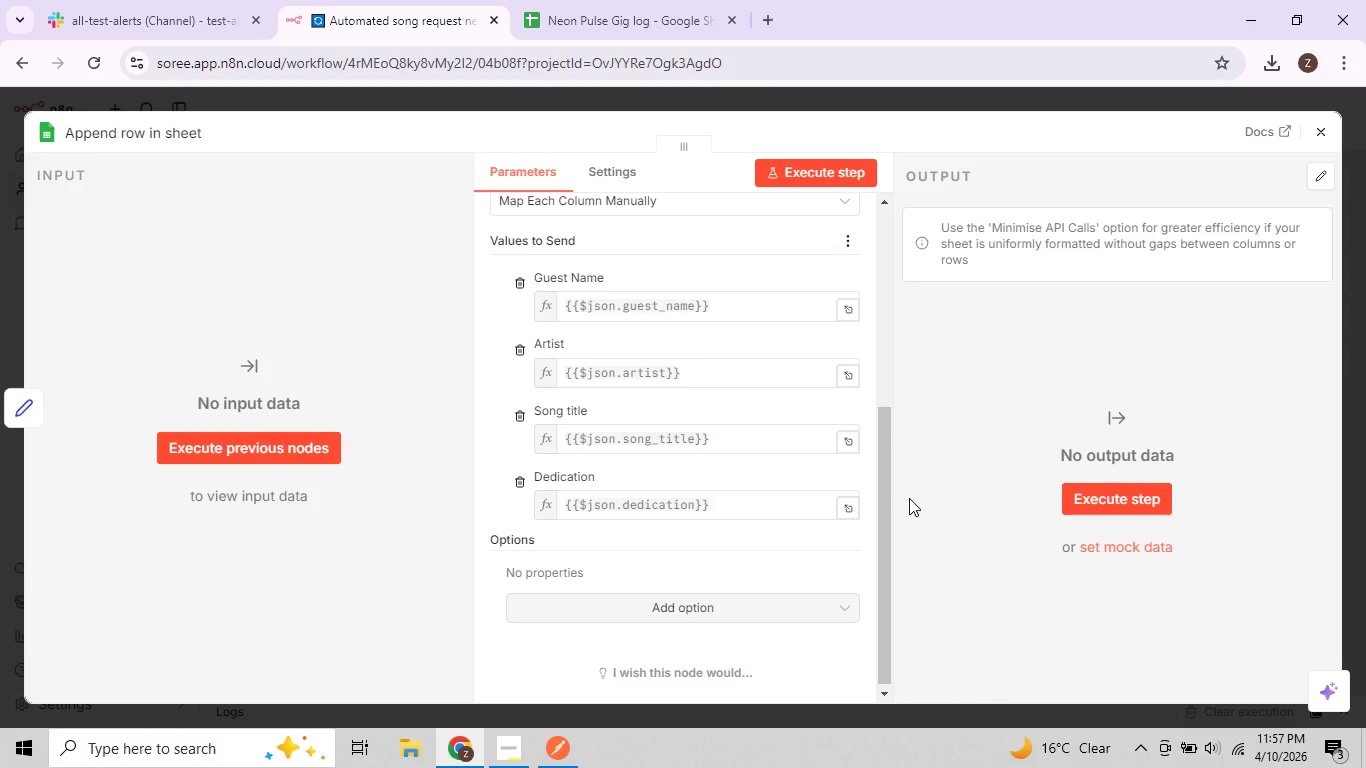 
wait(6.8)
 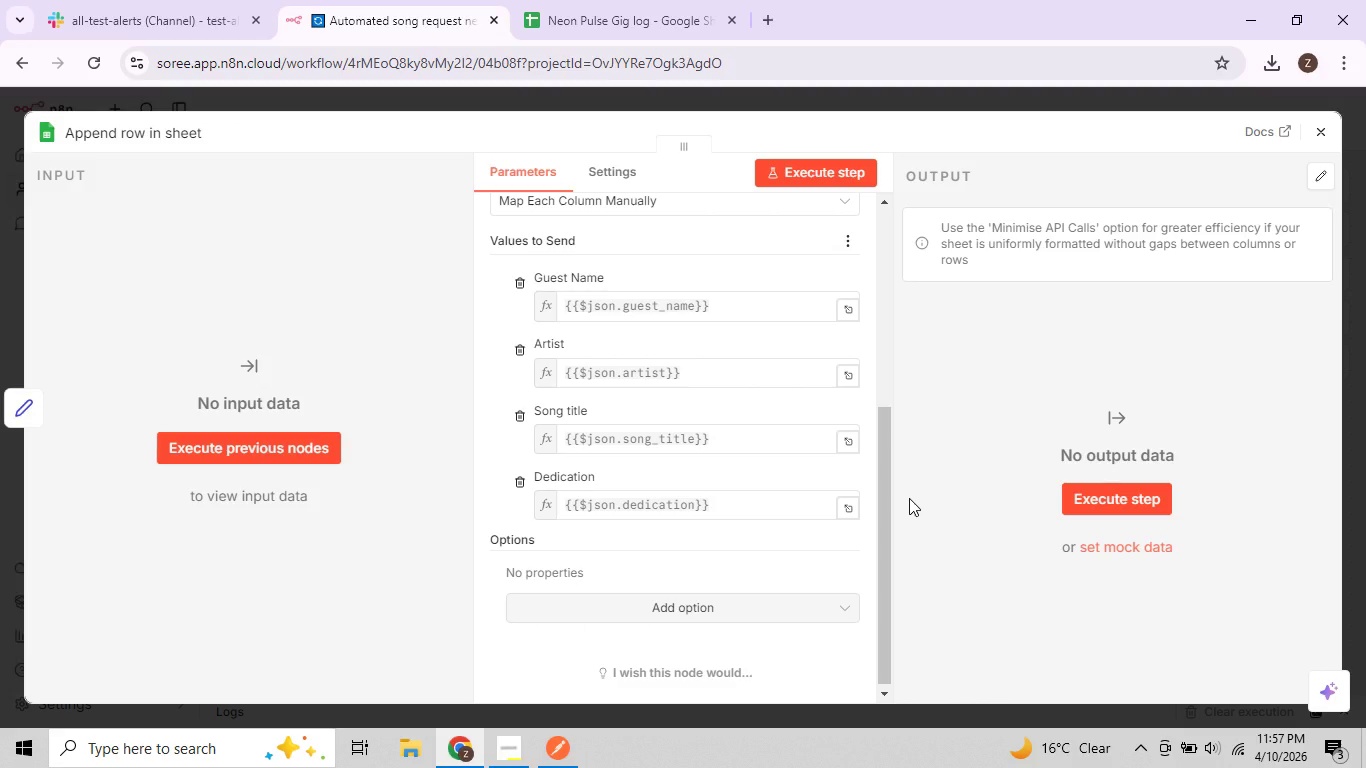 
left_click([960, 557])
 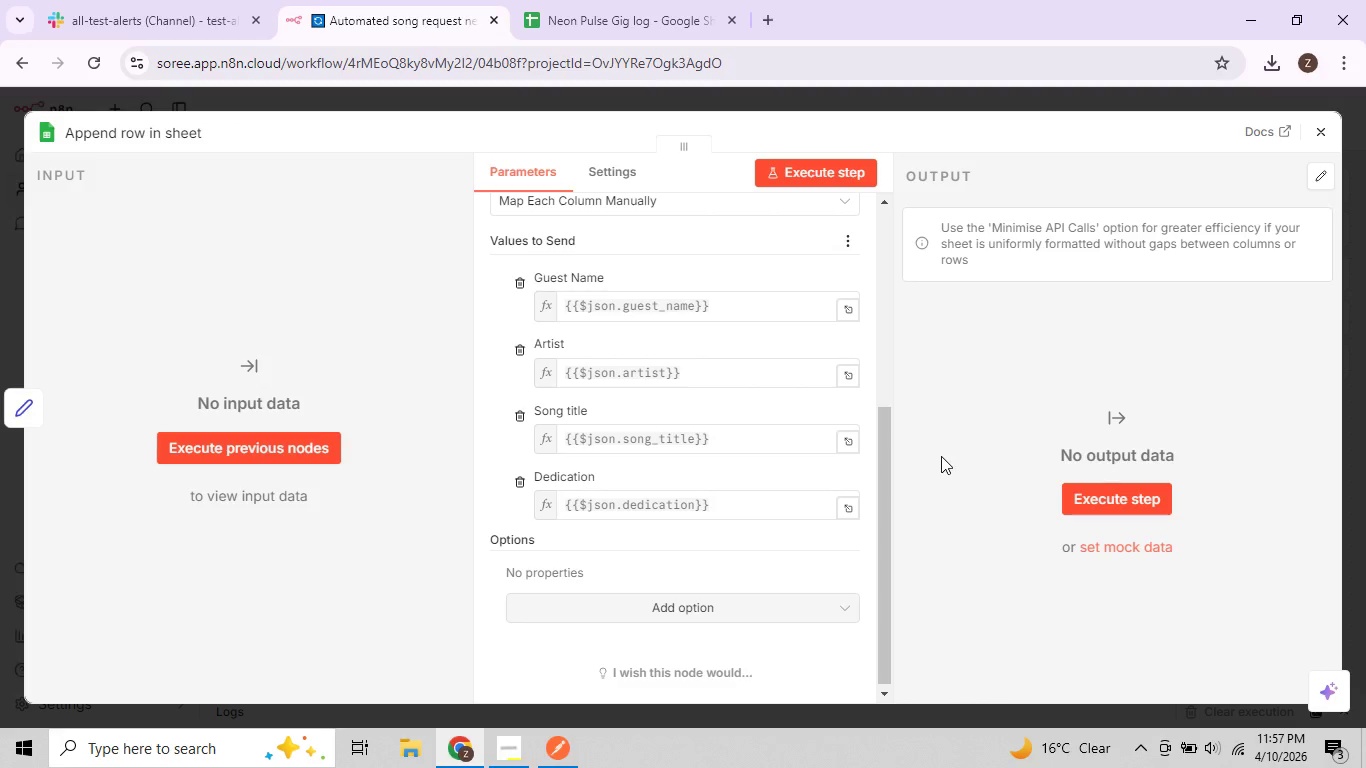 
scroll: coordinate [915, 466], scroll_direction: down, amount: 2.0
 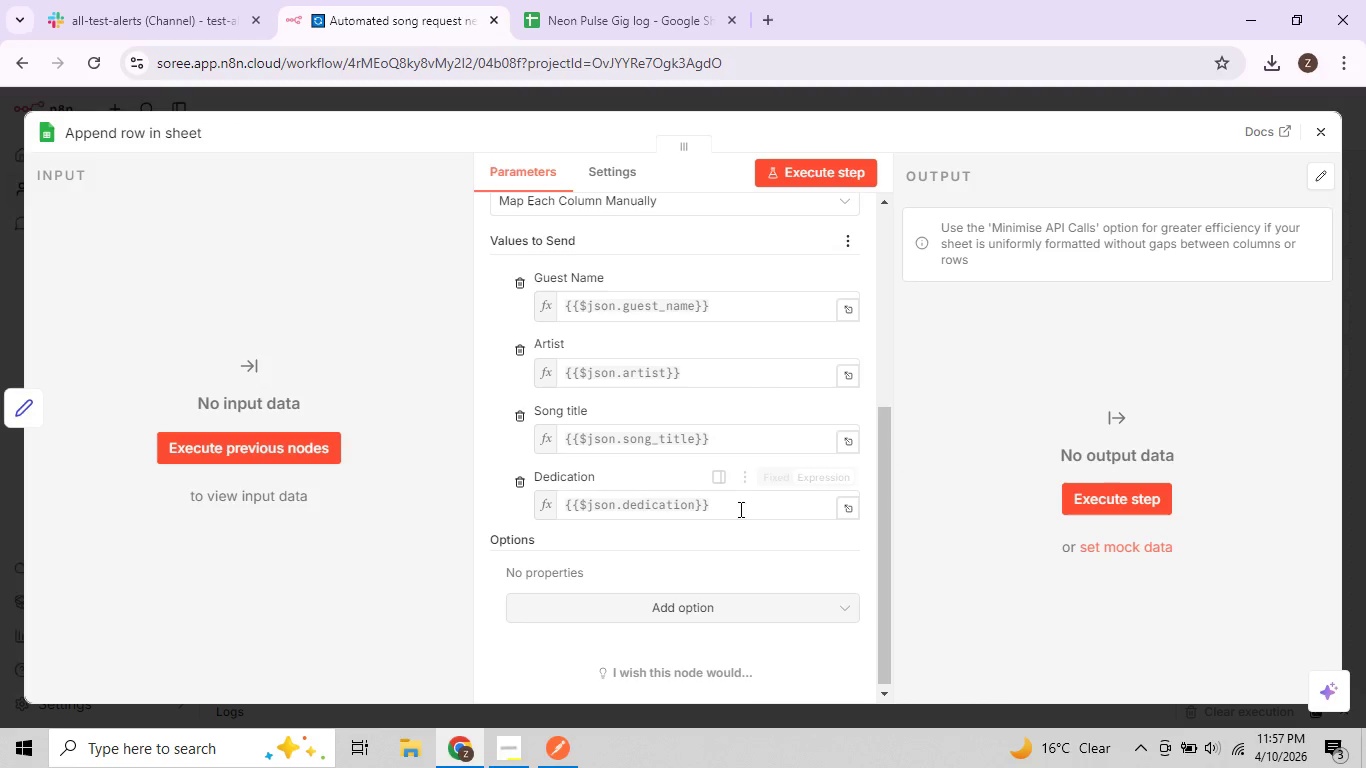 
scroll: coordinate [727, 439], scroll_direction: up, amount: 9.0
 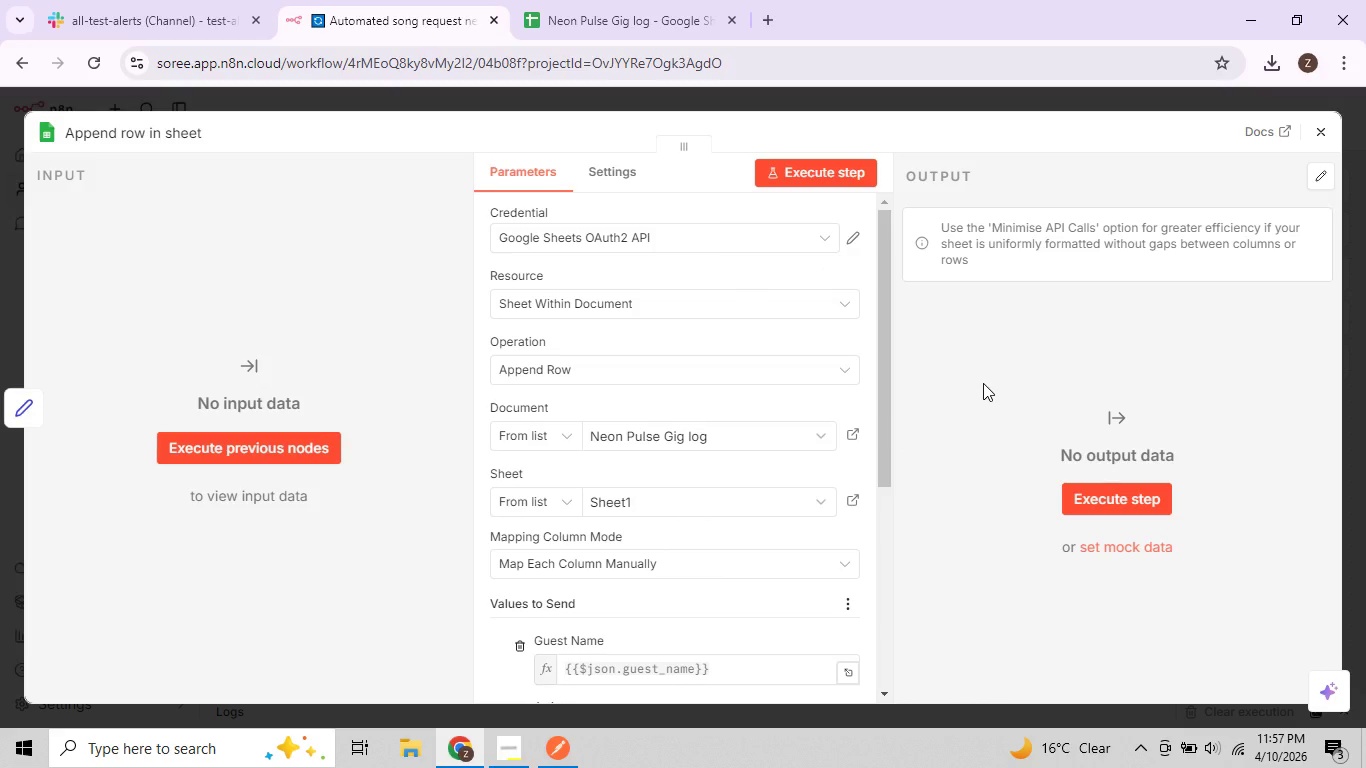 
left_click([983, 381])
 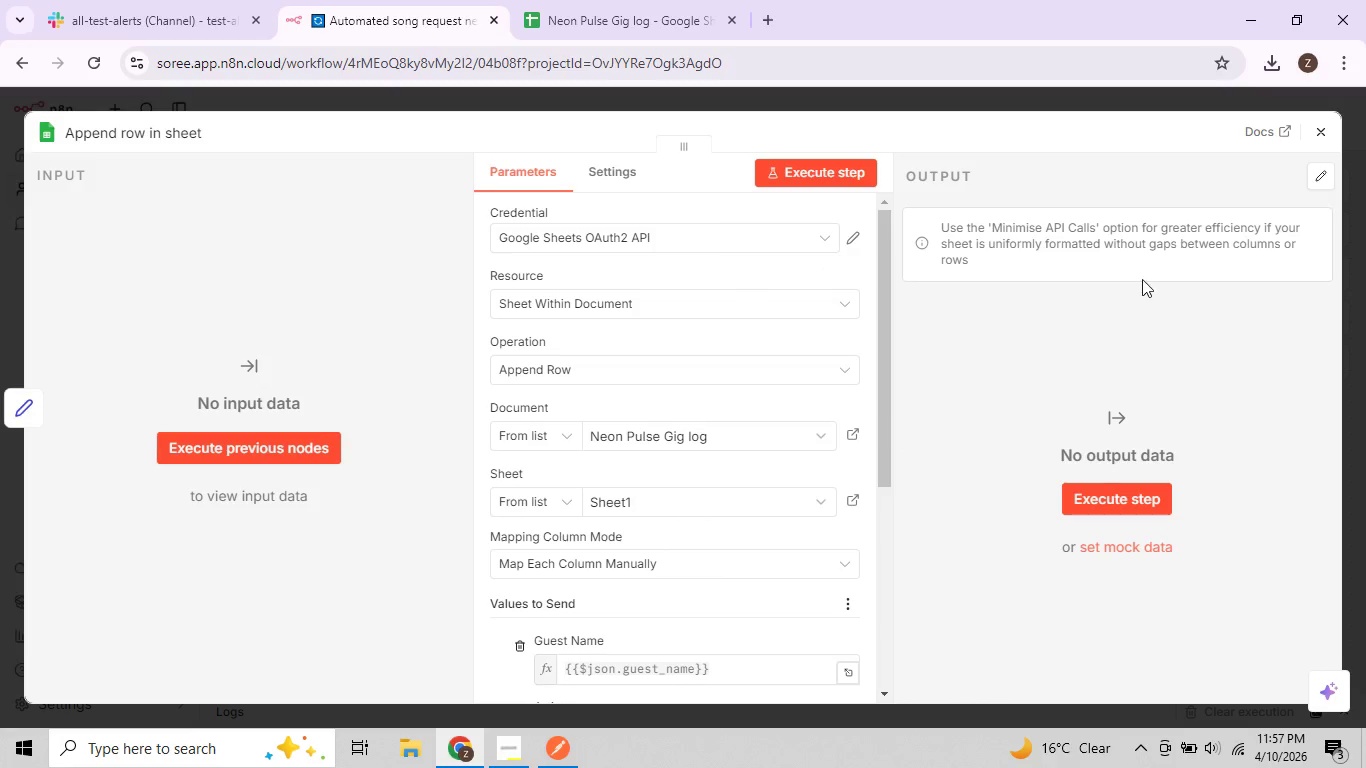 
left_click([1052, 388])
 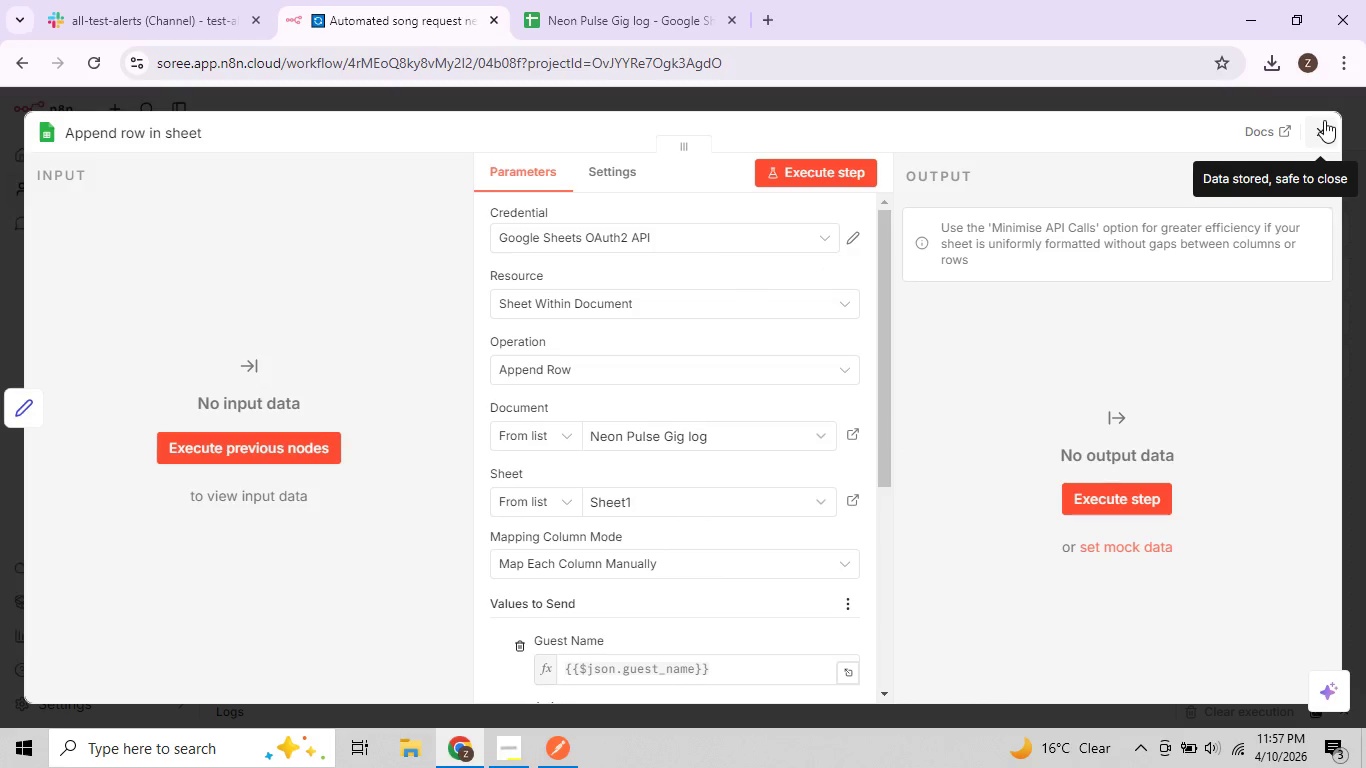 
left_click([1324, 125])
 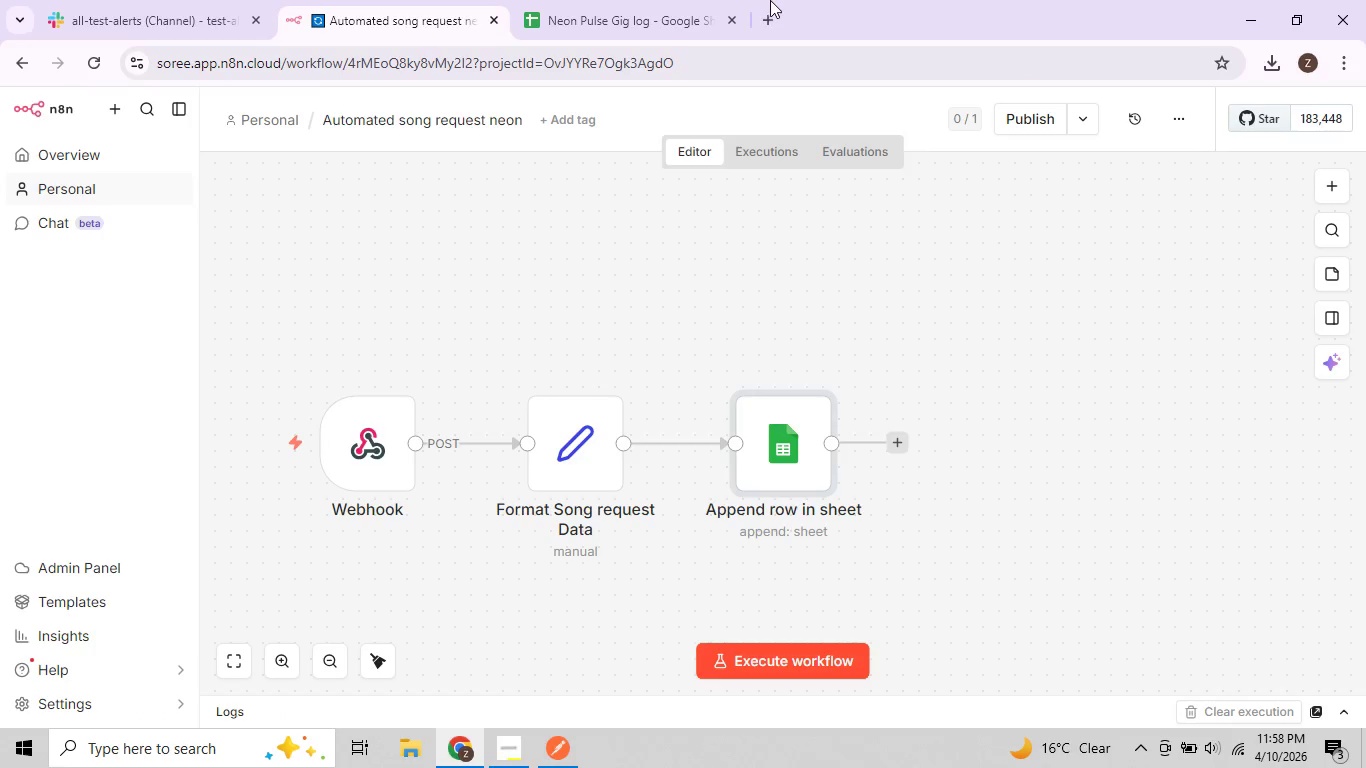 
wait(5.8)
 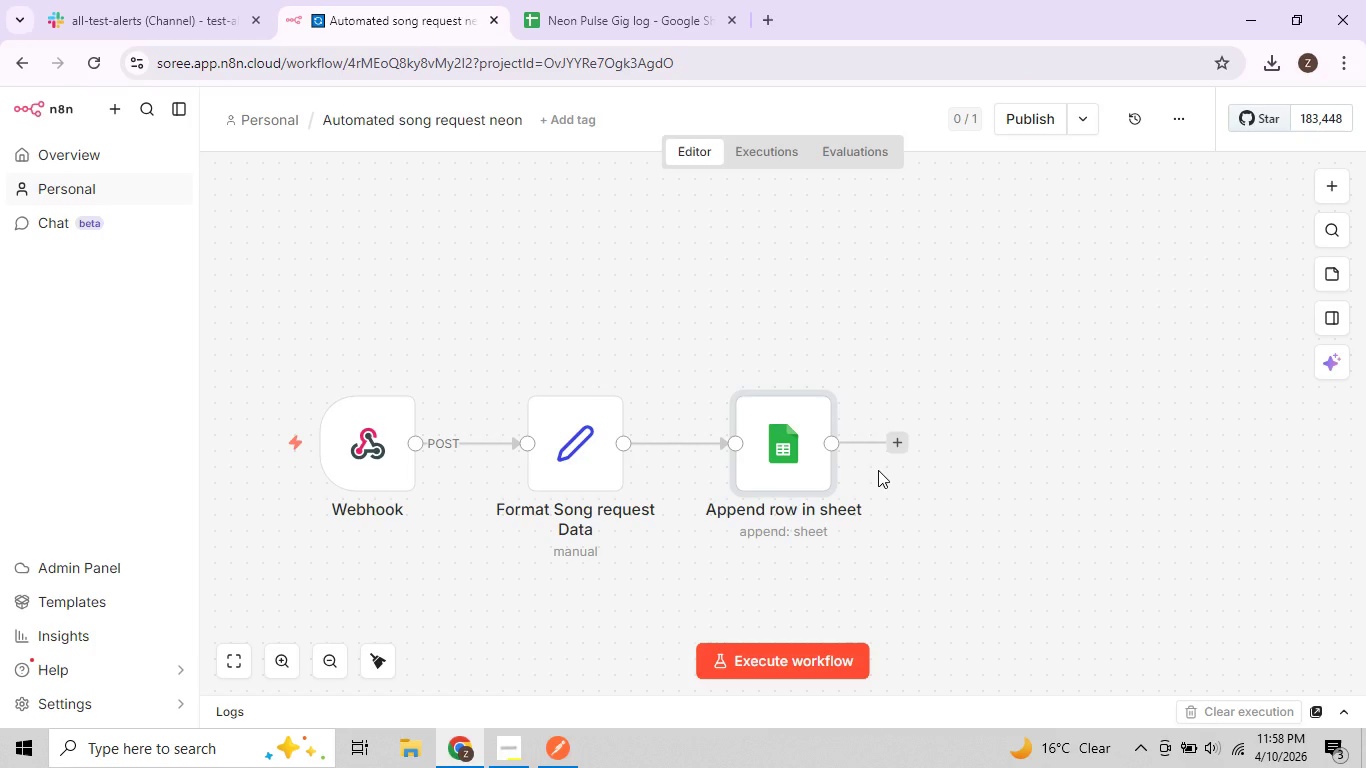 
left_click([431, 9])
 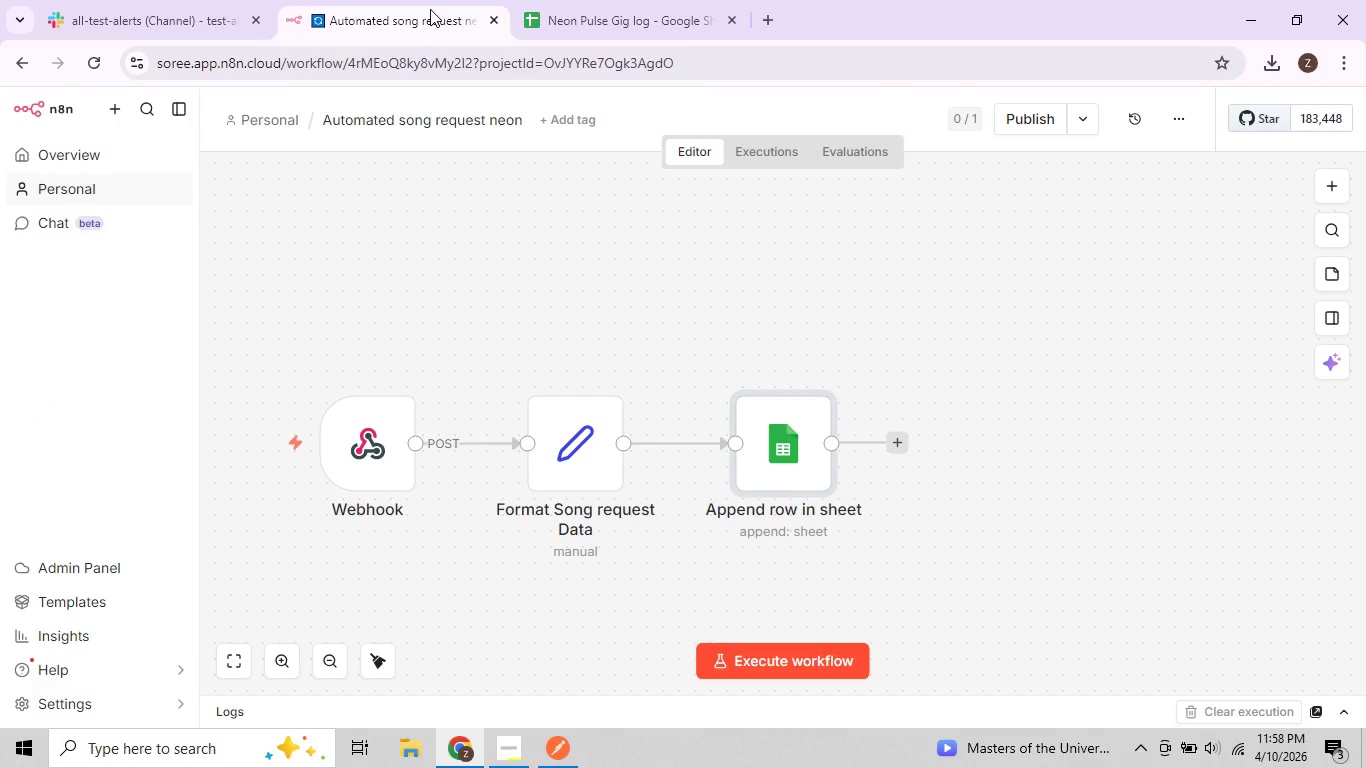 
wait(36.75)
 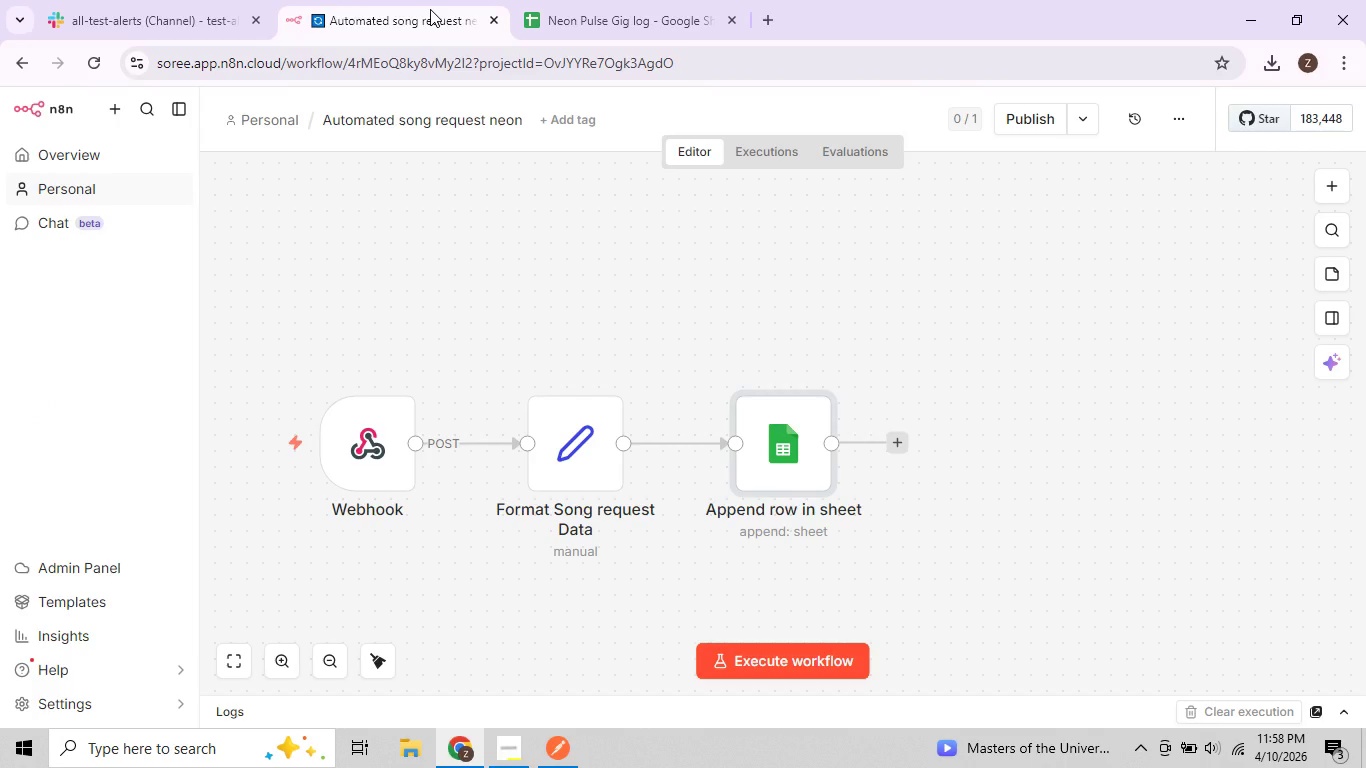 
left_click([892, 441])
 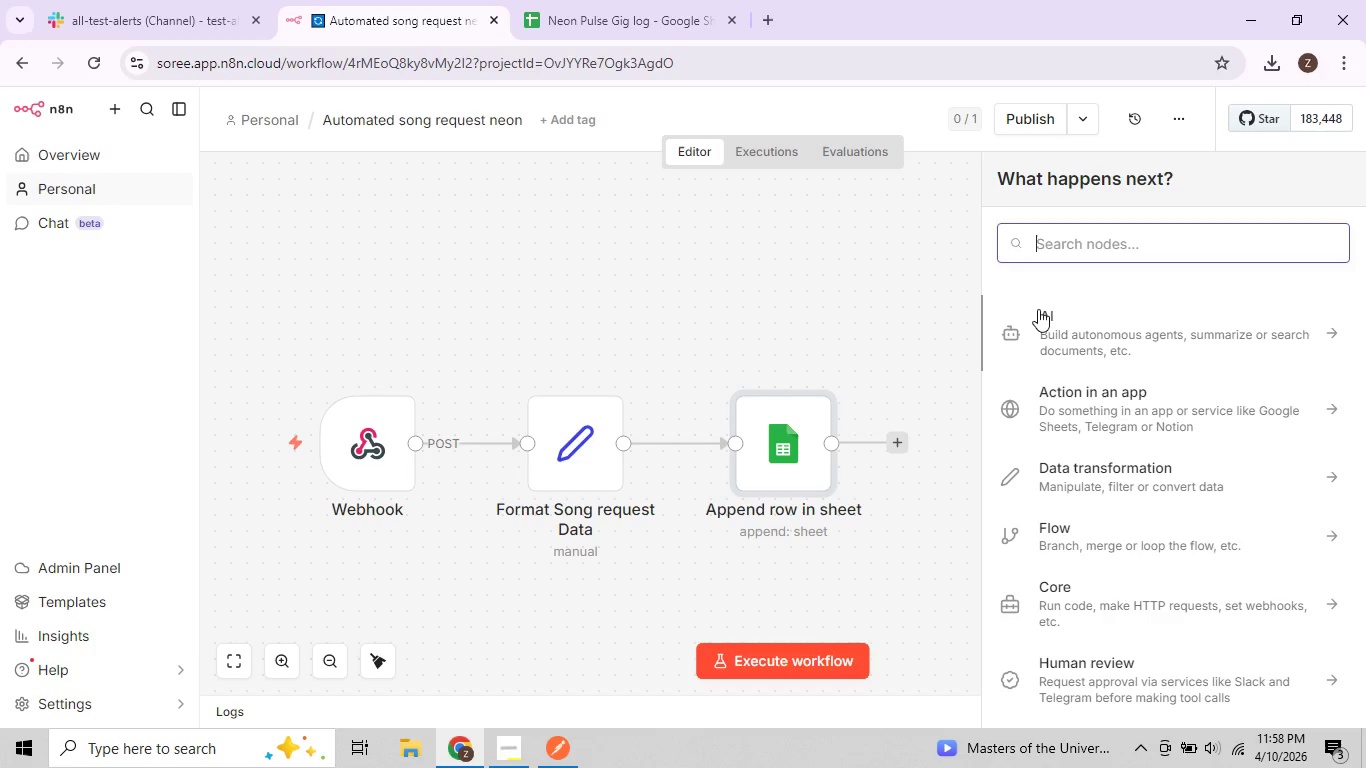 
wait(15.72)
 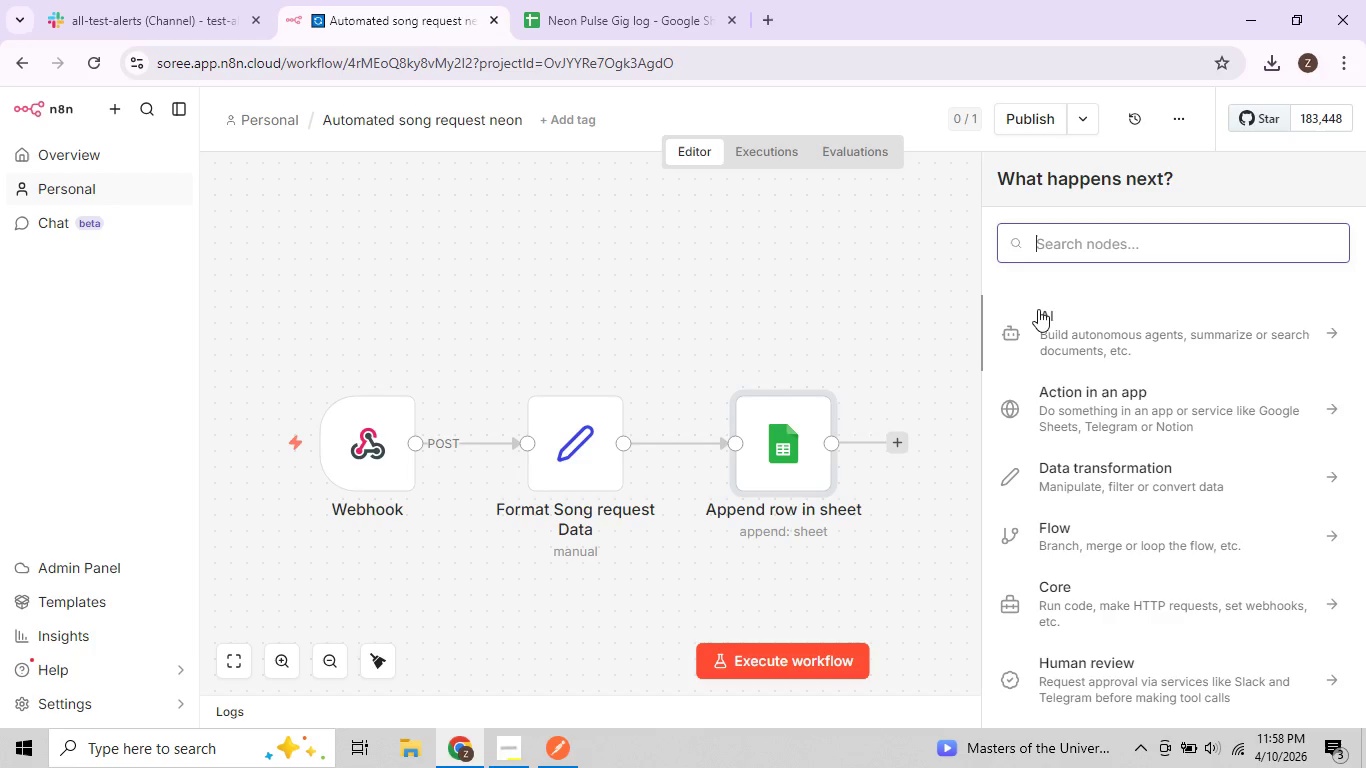 
type(Coo)
key(Backspace)
type(nn)
 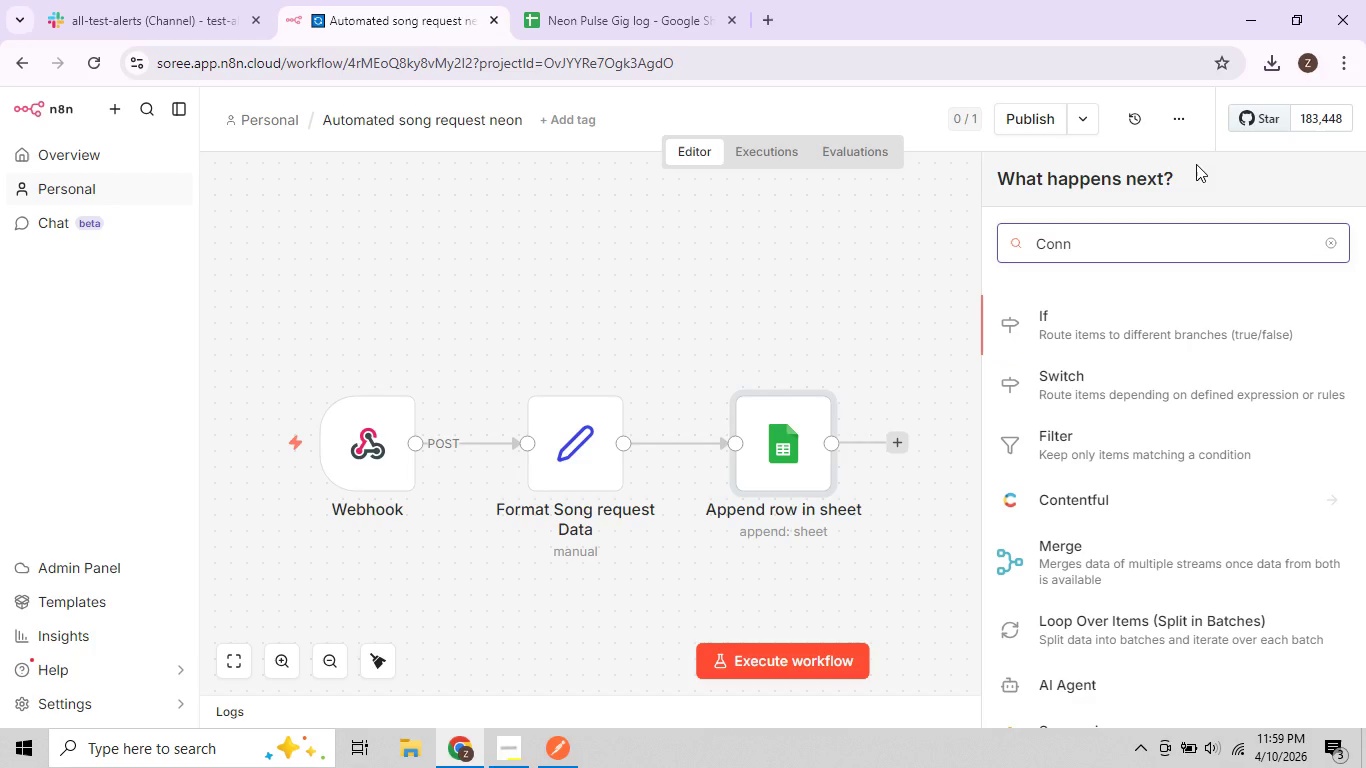 
wait(6.2)
 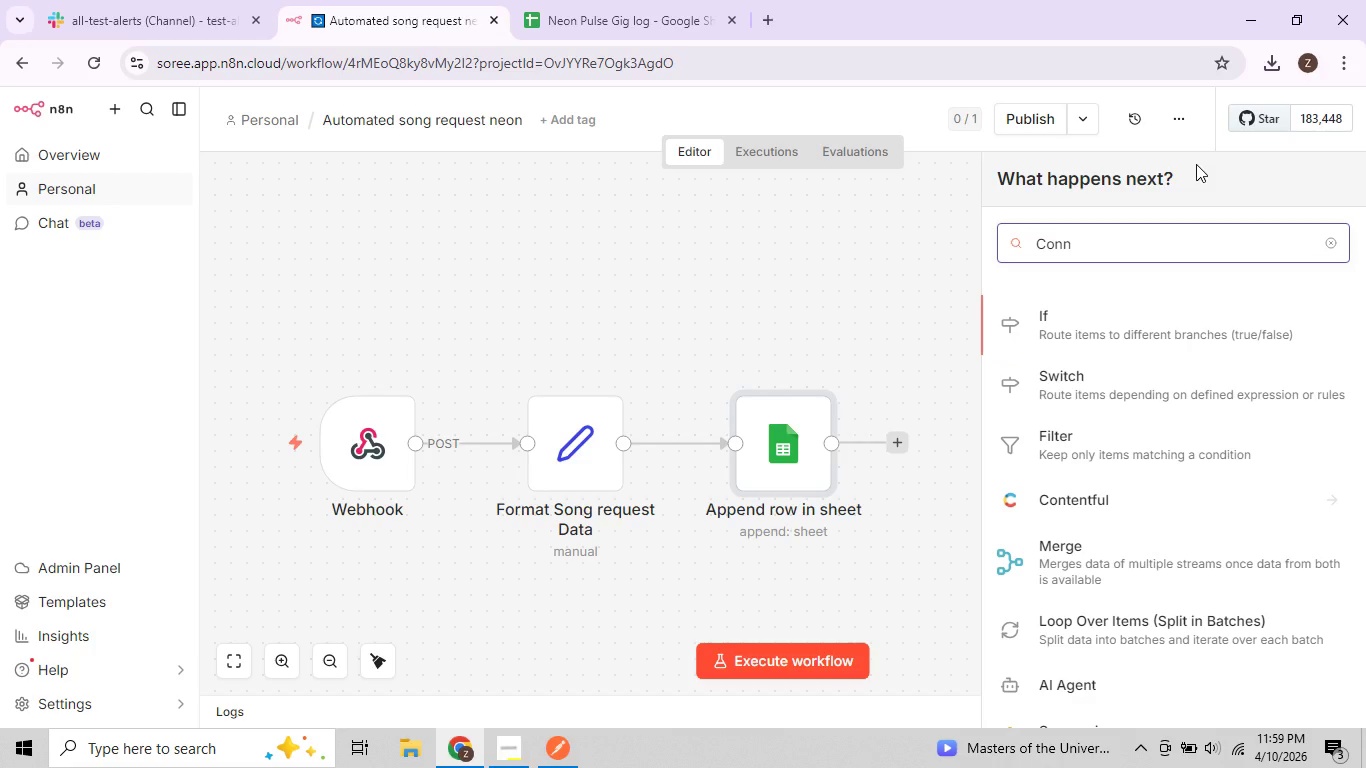 
left_click([659, 21])
 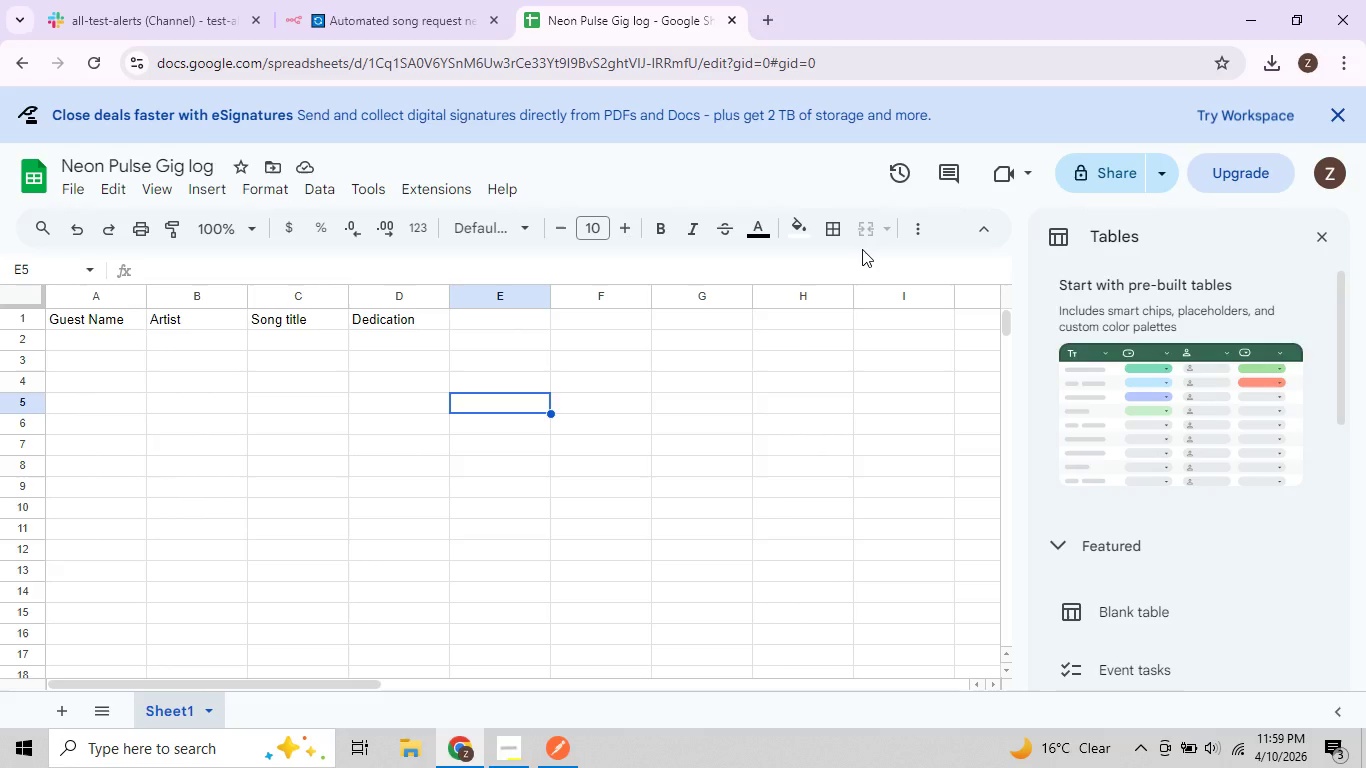 
wait(42.84)
 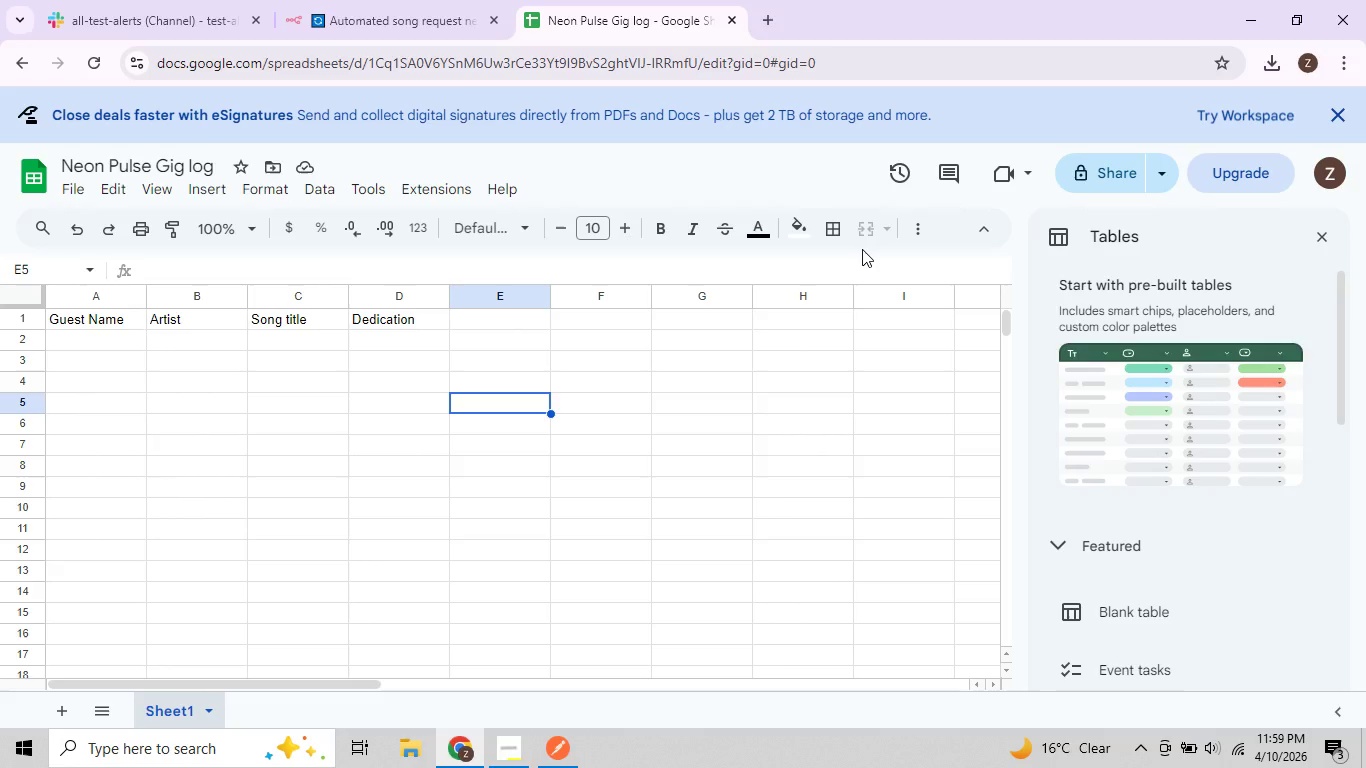 
left_click([407, 19])
 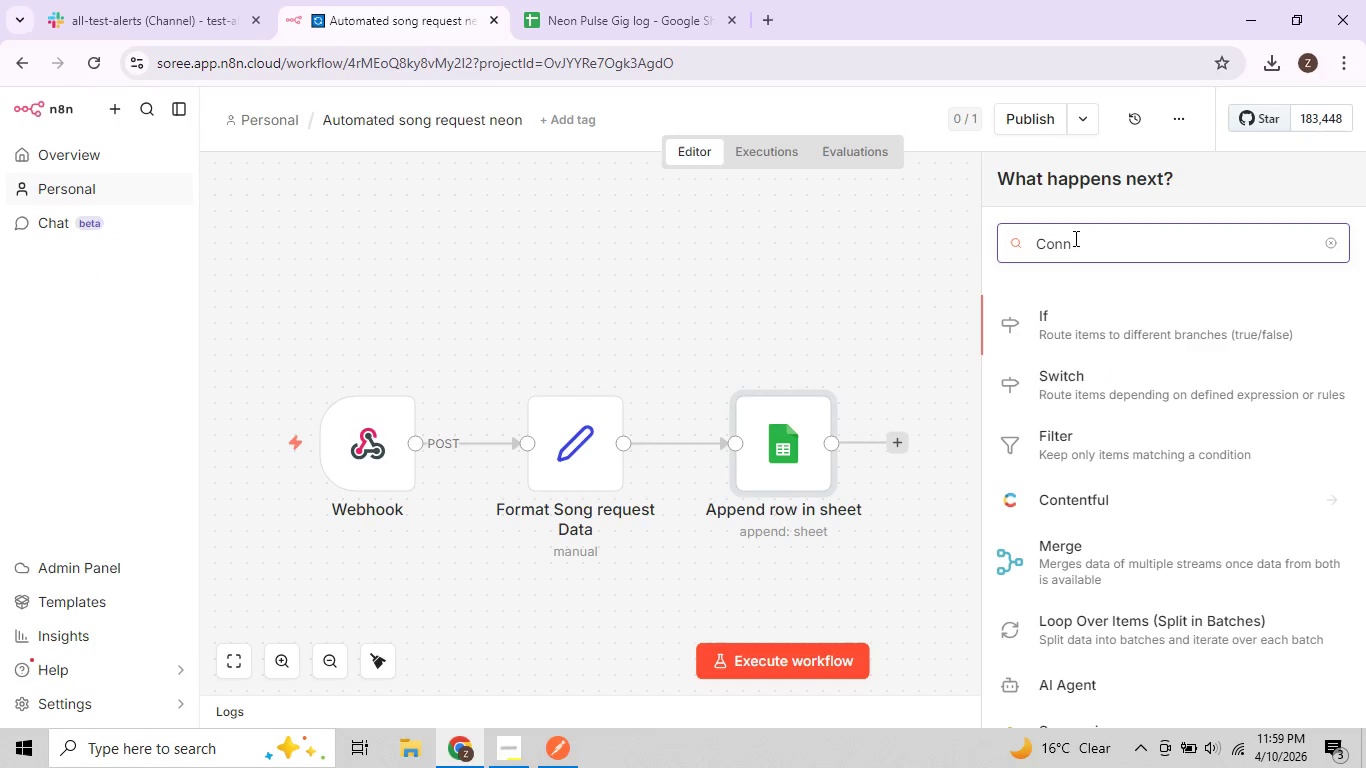 
left_click_drag(start_coordinate=[1079, 236], to_coordinate=[1020, 239])
 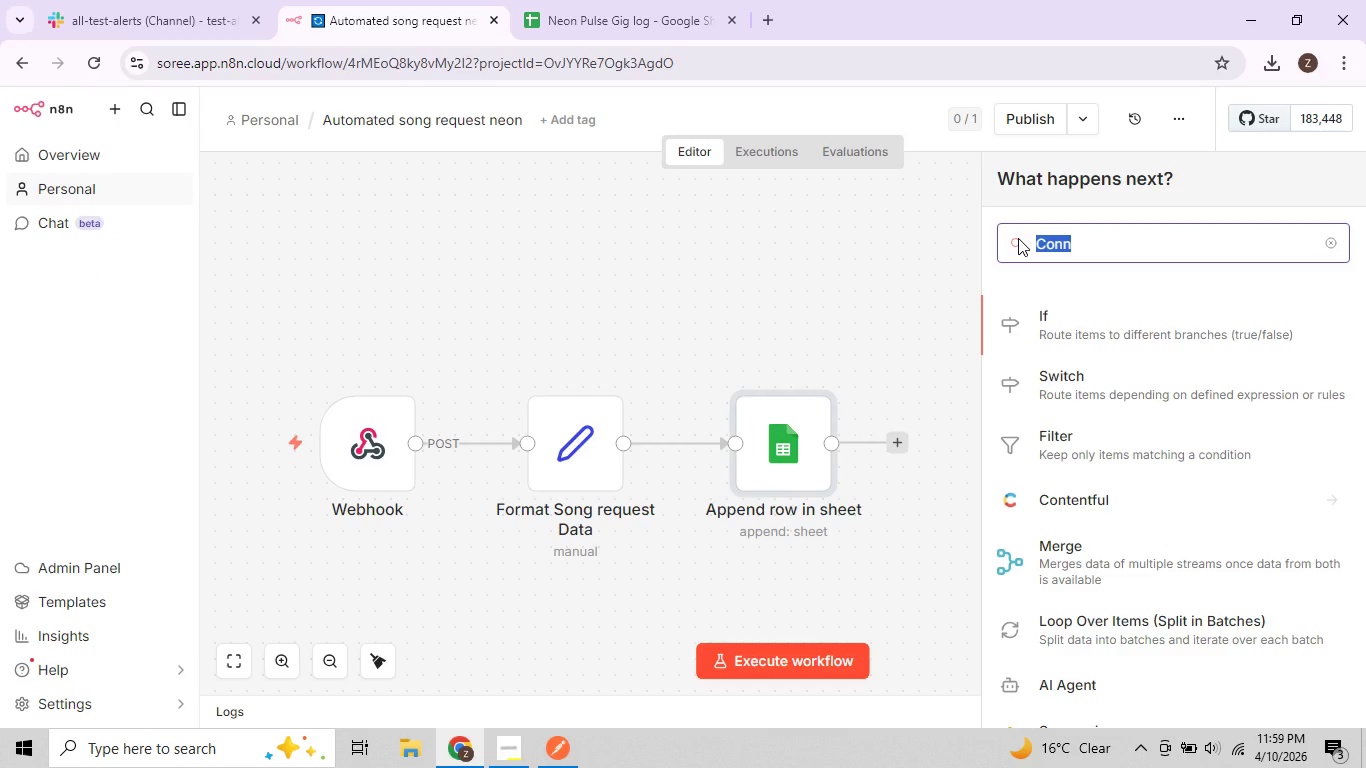 
type(slaa)
 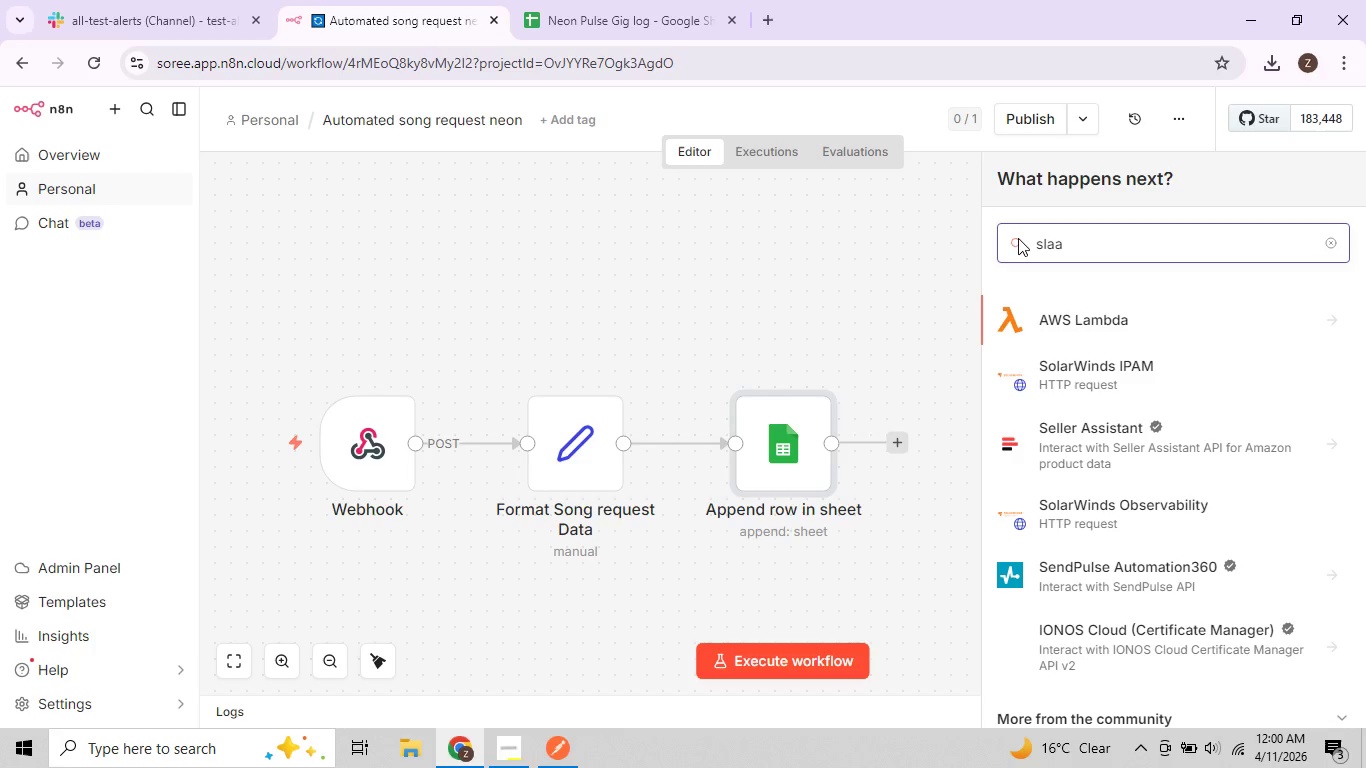 
wait(17.47)
 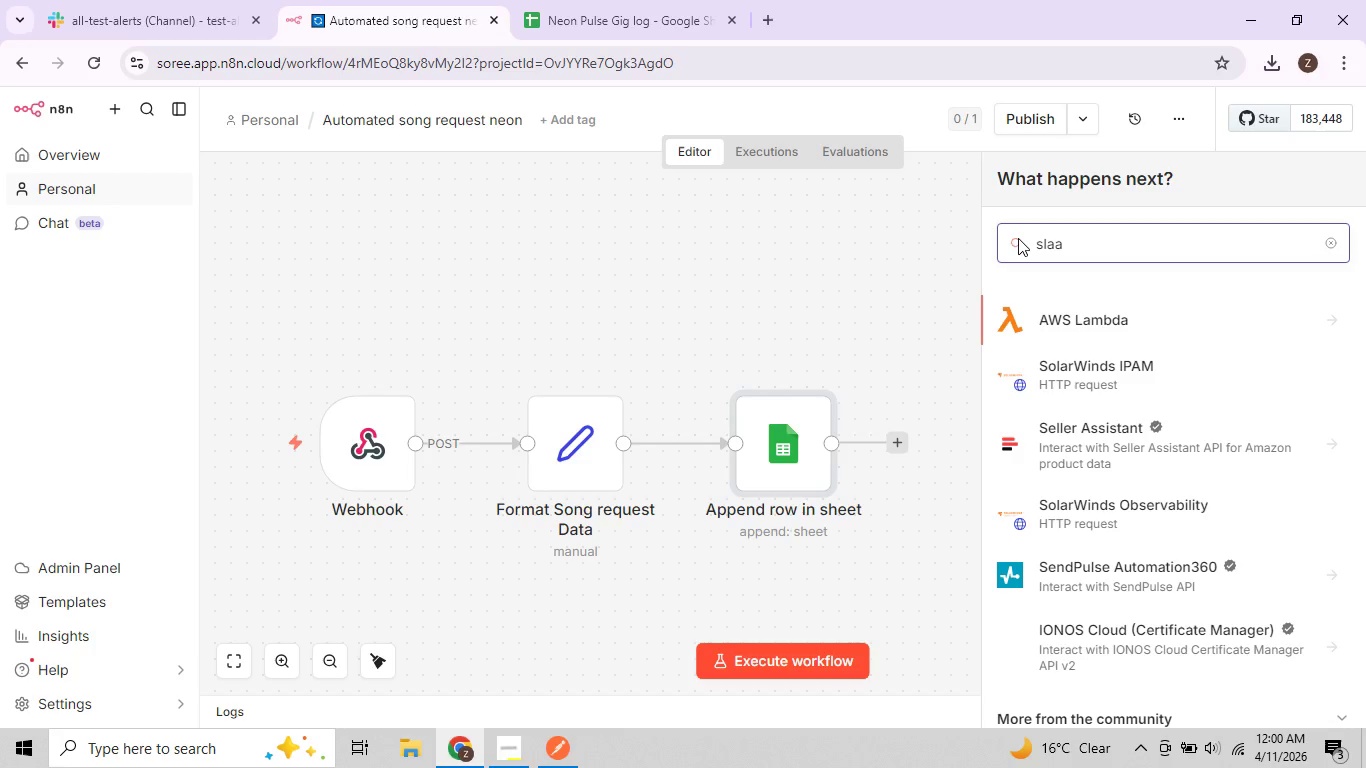 
key(Backspace)
 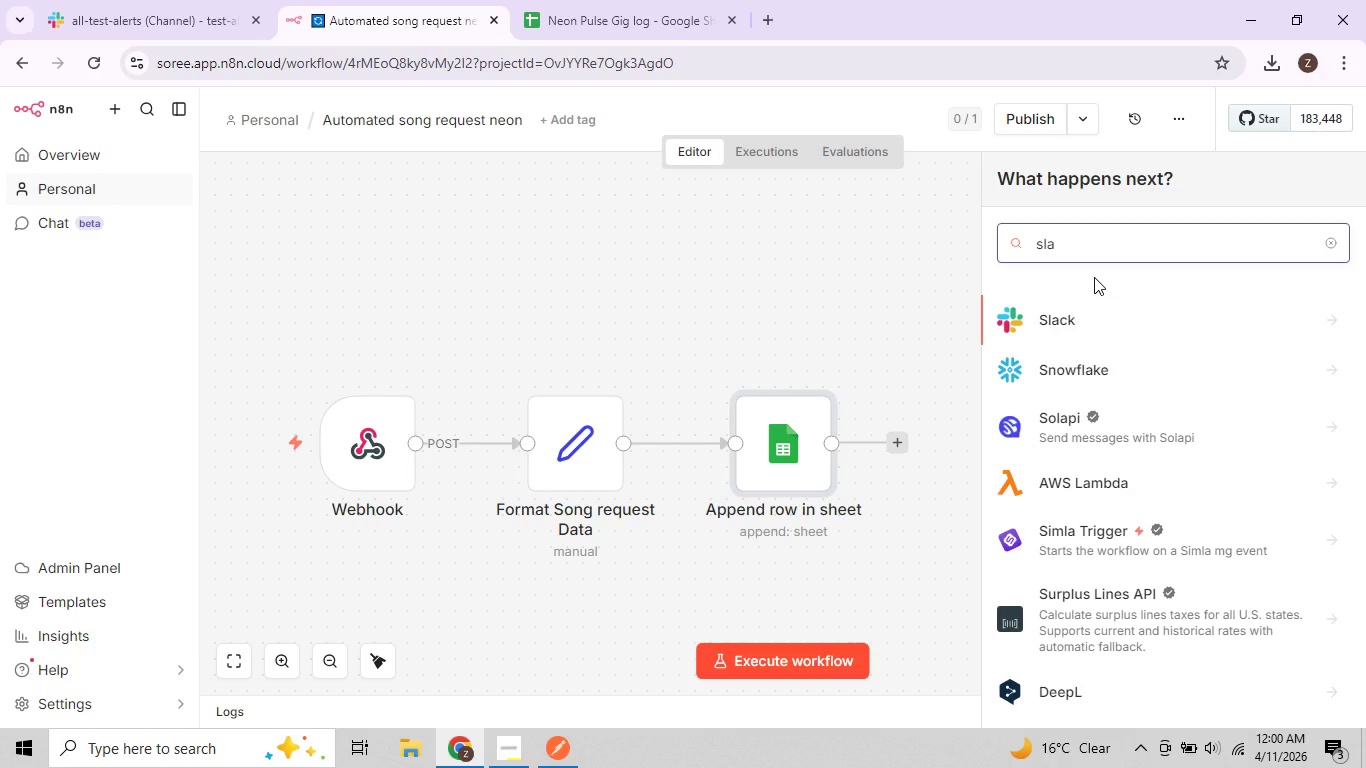 
wait(7.86)
 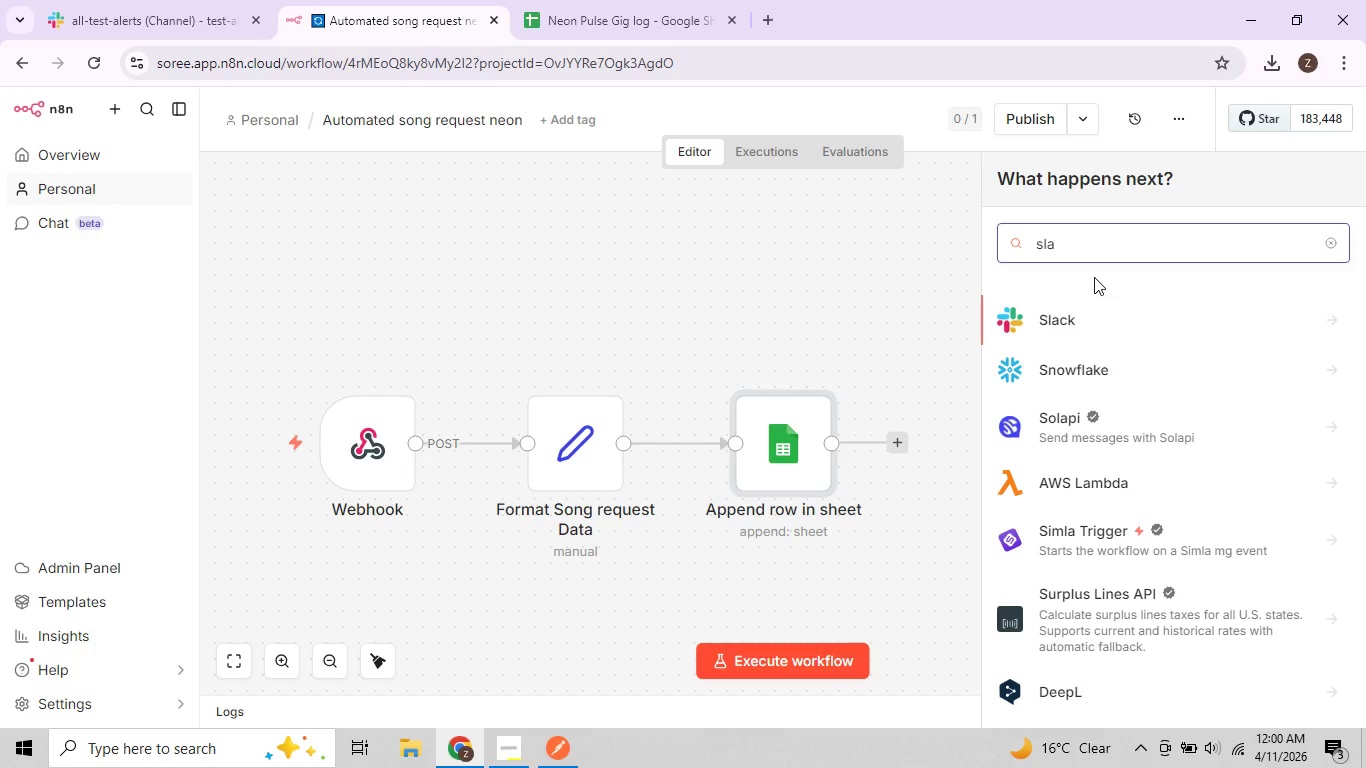 
left_click([1066, 316])
 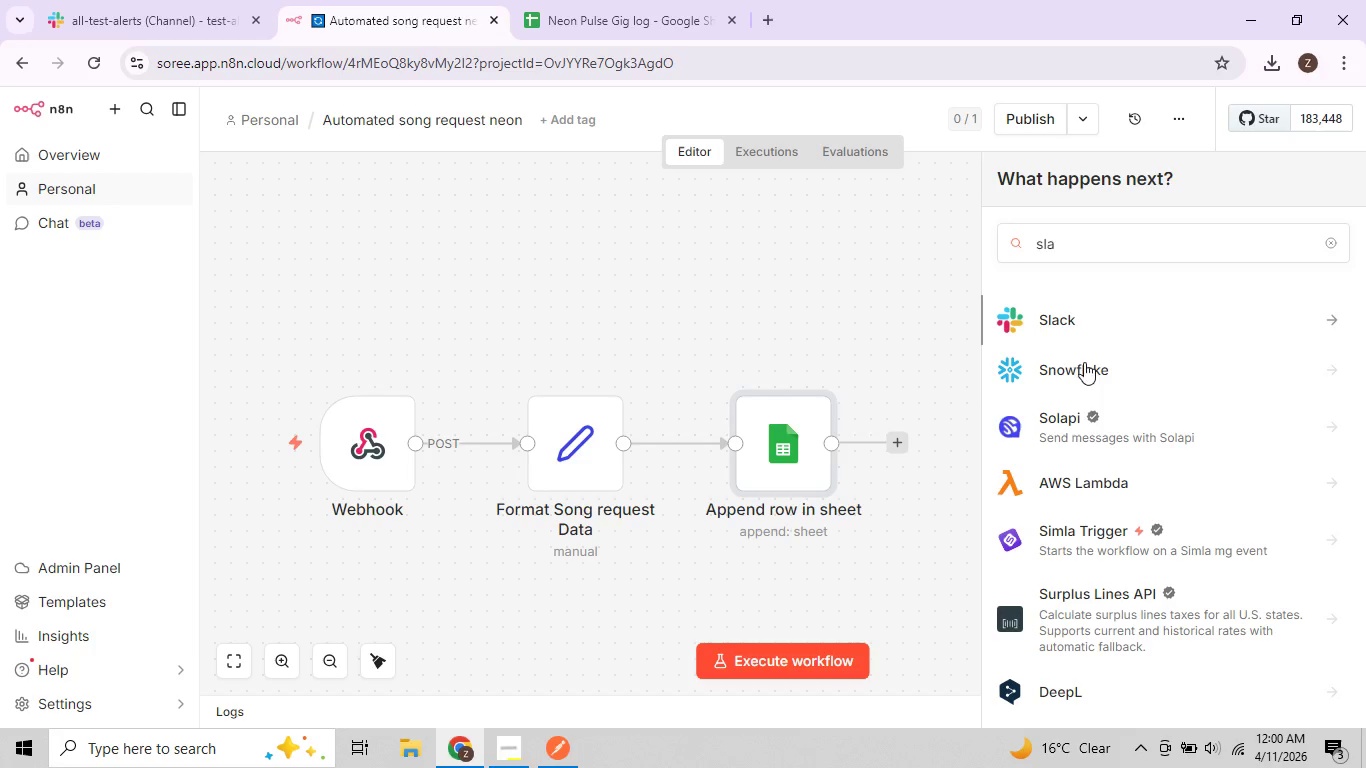 
mouse_move([1107, 402])
 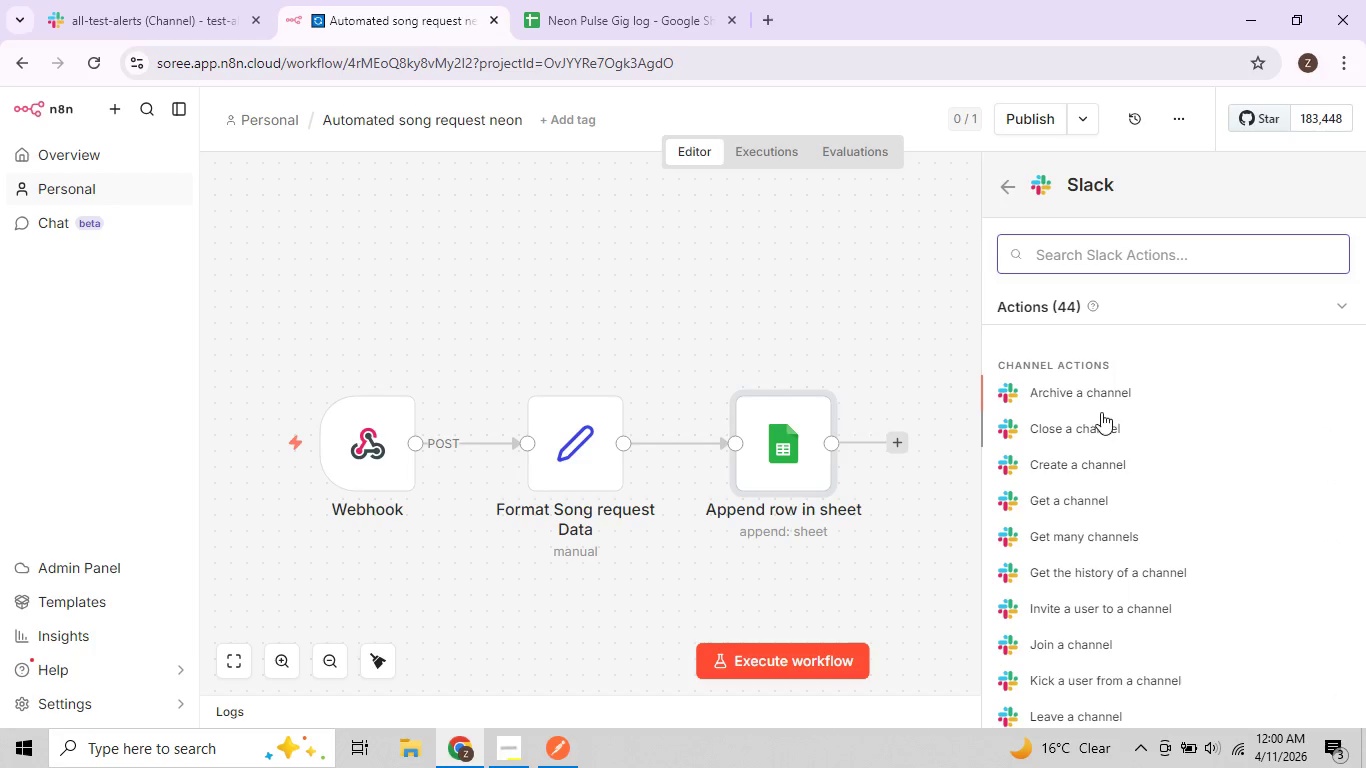 
scroll: coordinate [1122, 567], scroll_direction: down, amount: 12.0
 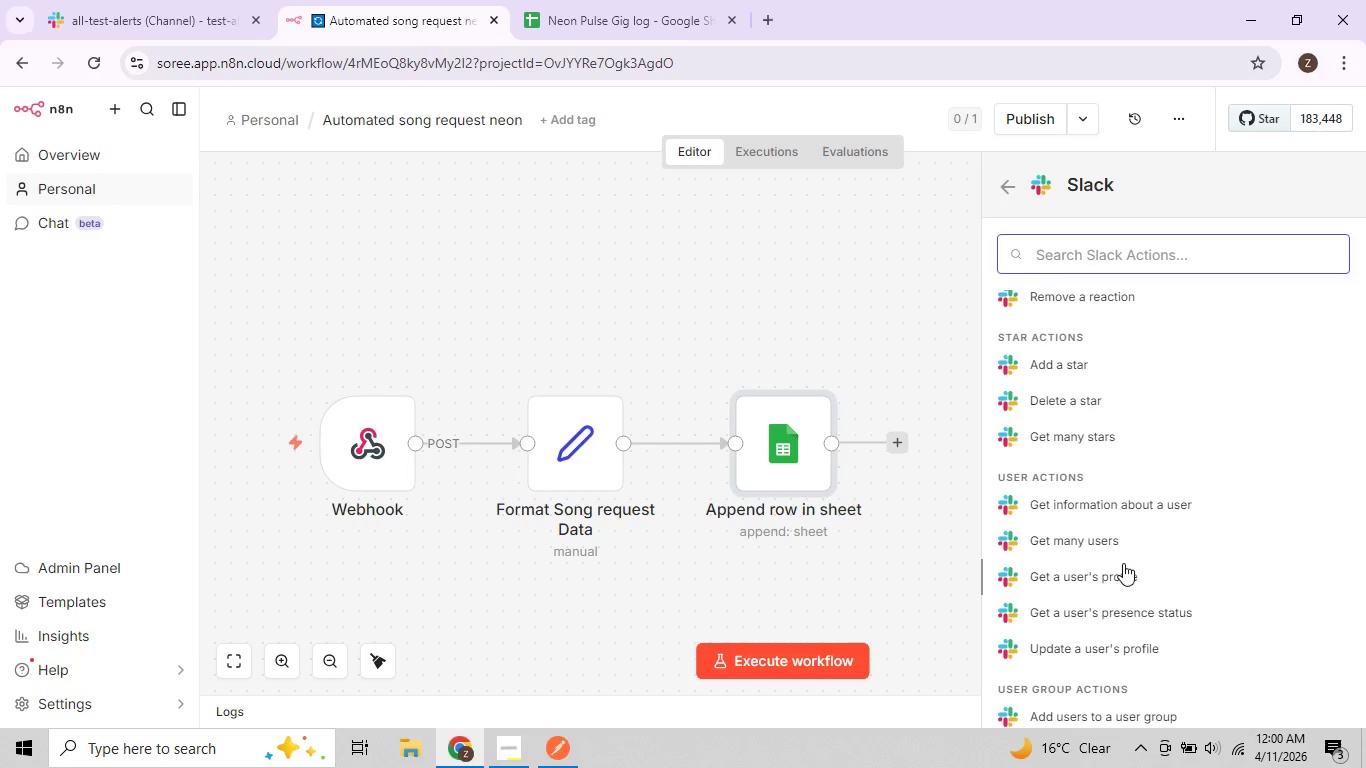 
scroll: coordinate [1126, 567], scroll_direction: down, amount: 5.0
 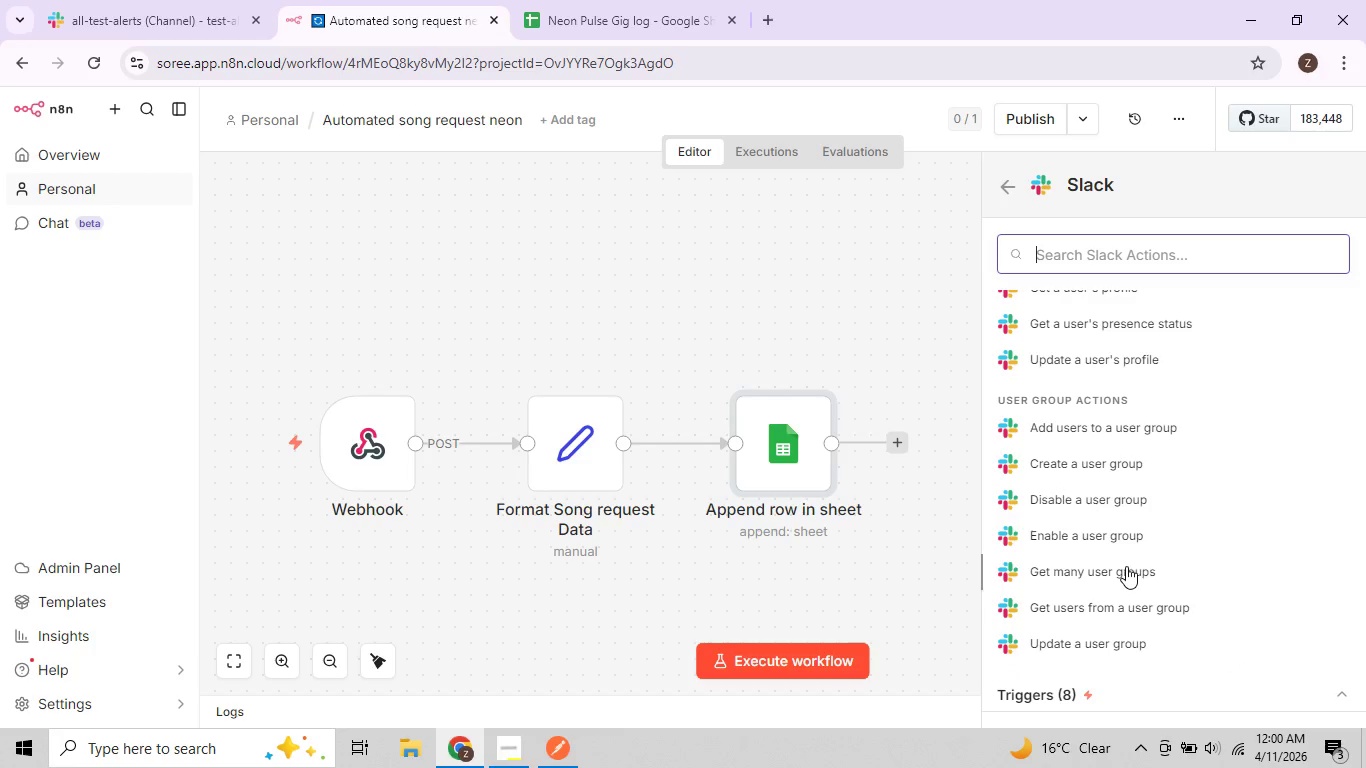 
scroll: coordinate [1120, 565], scroll_direction: none, amount: 0.0
 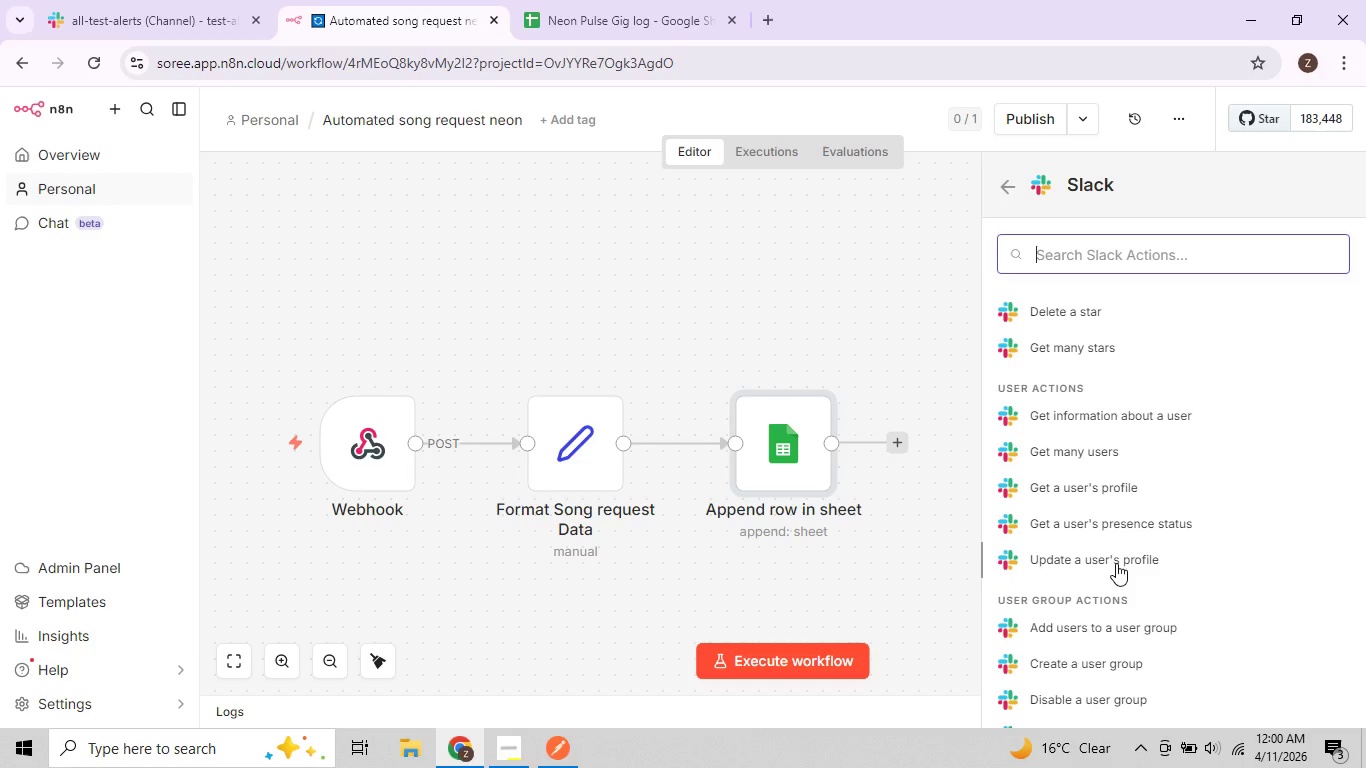 
scroll: coordinate [1116, 563], scroll_direction: up, amount: 3.0
 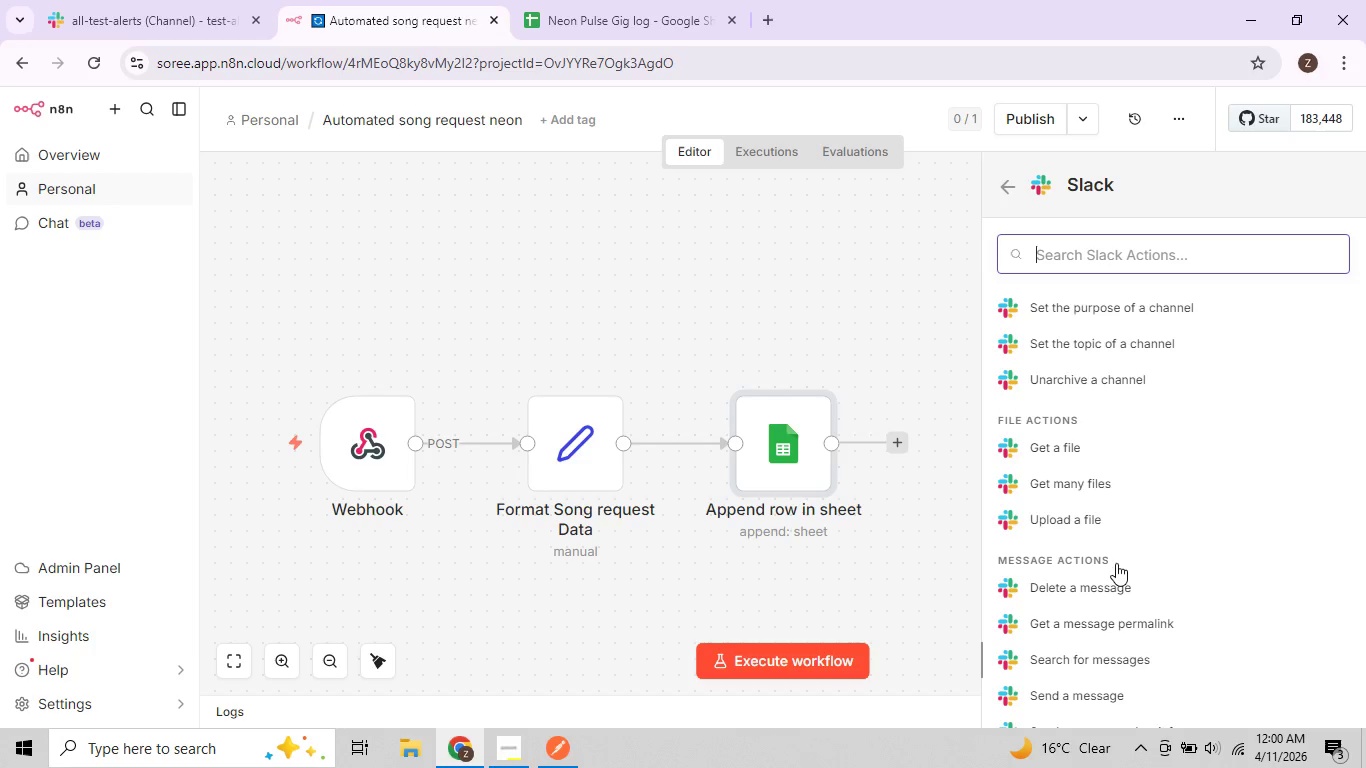 
scroll: coordinate [1116, 563], scroll_direction: down, amount: 2.0
 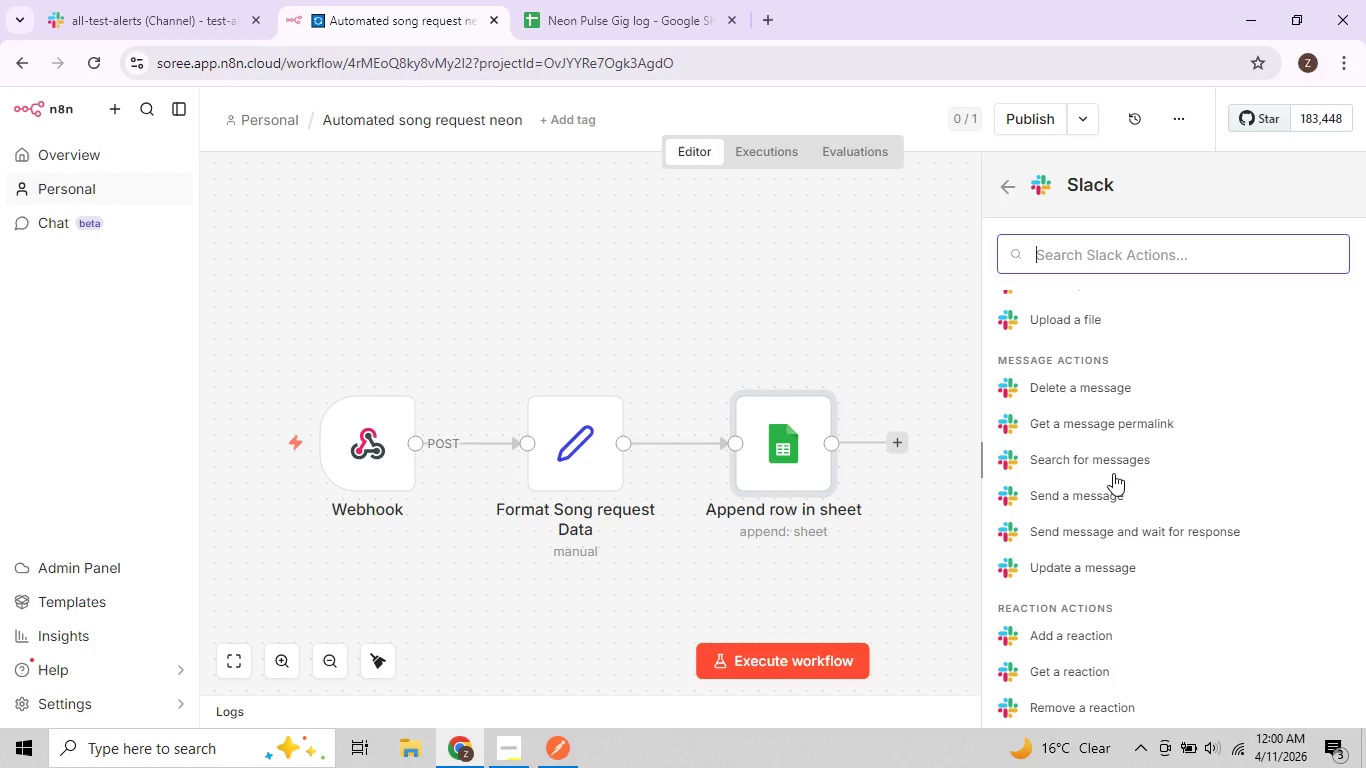 
left_click([1087, 504])
 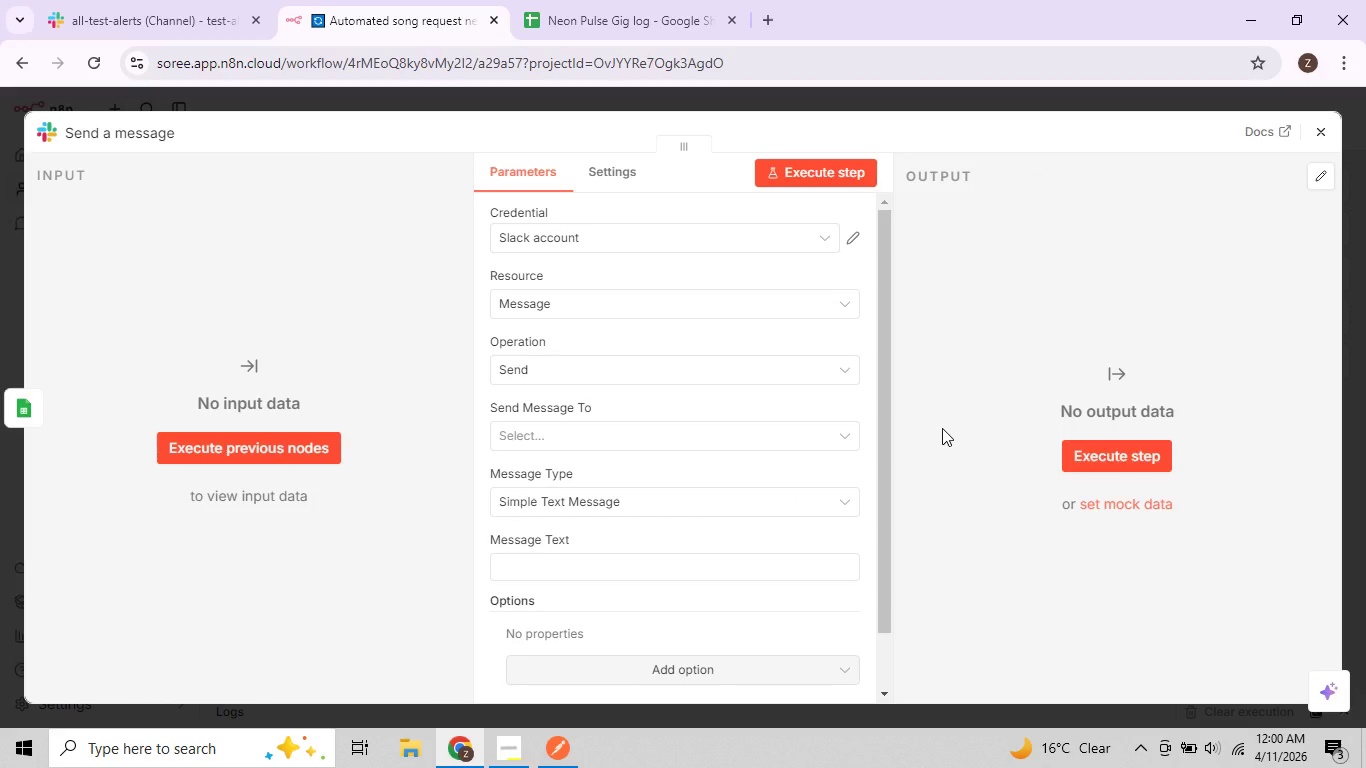 
wait(8.64)
 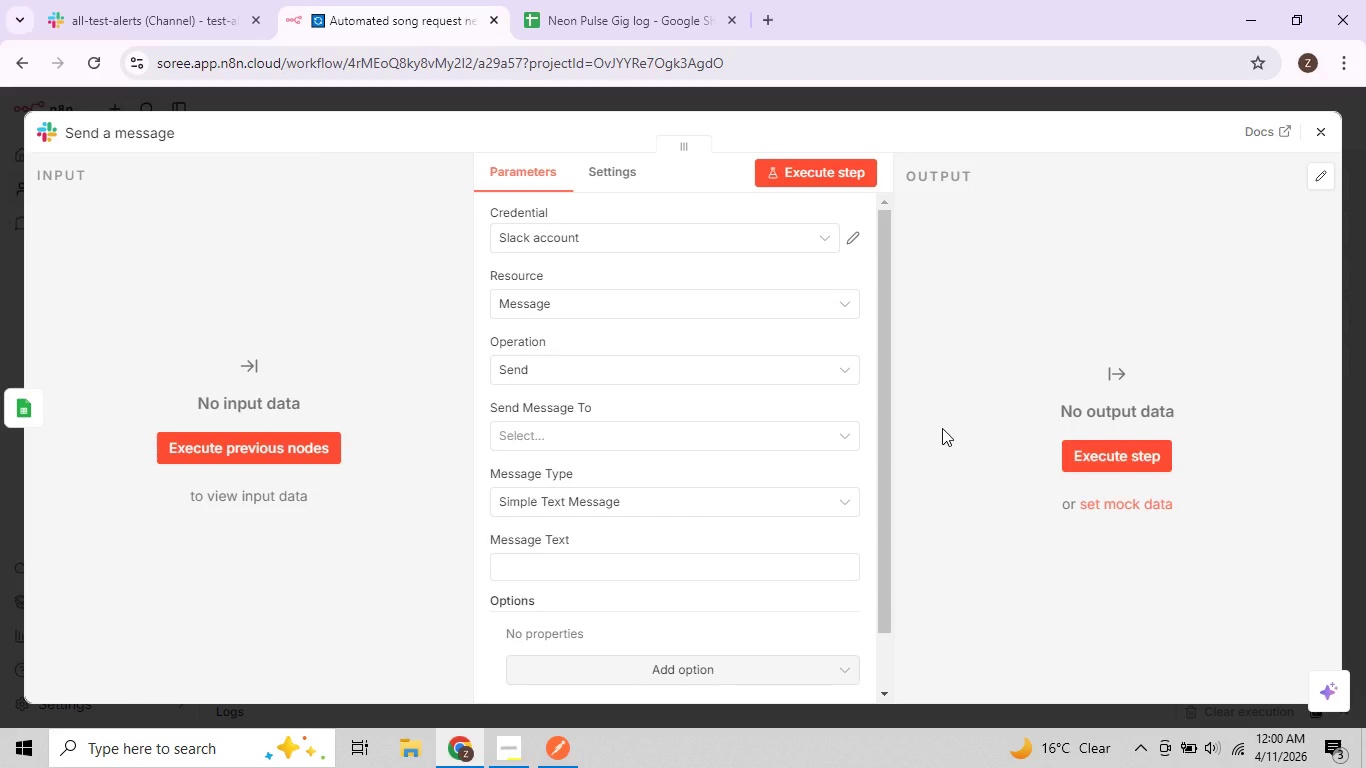 
left_click([820, 239])
 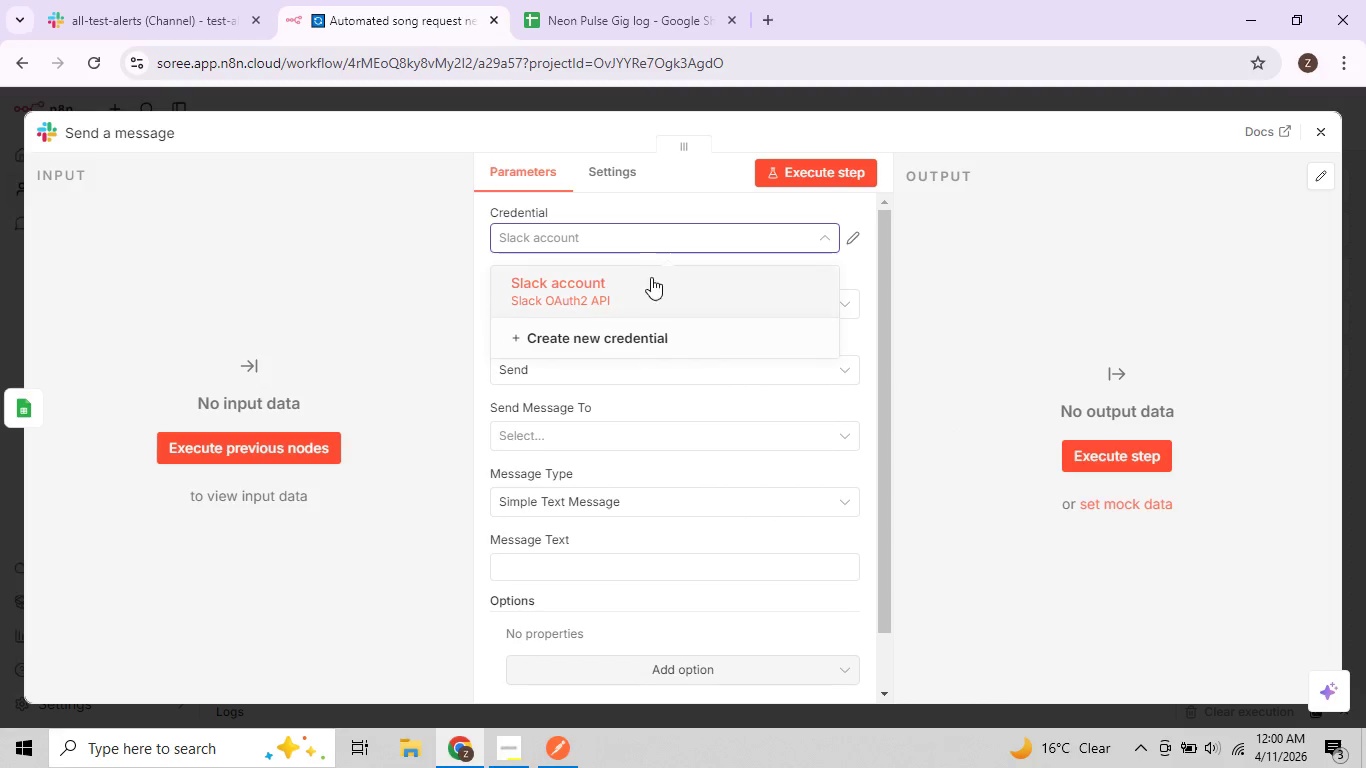 
left_click([644, 282])
 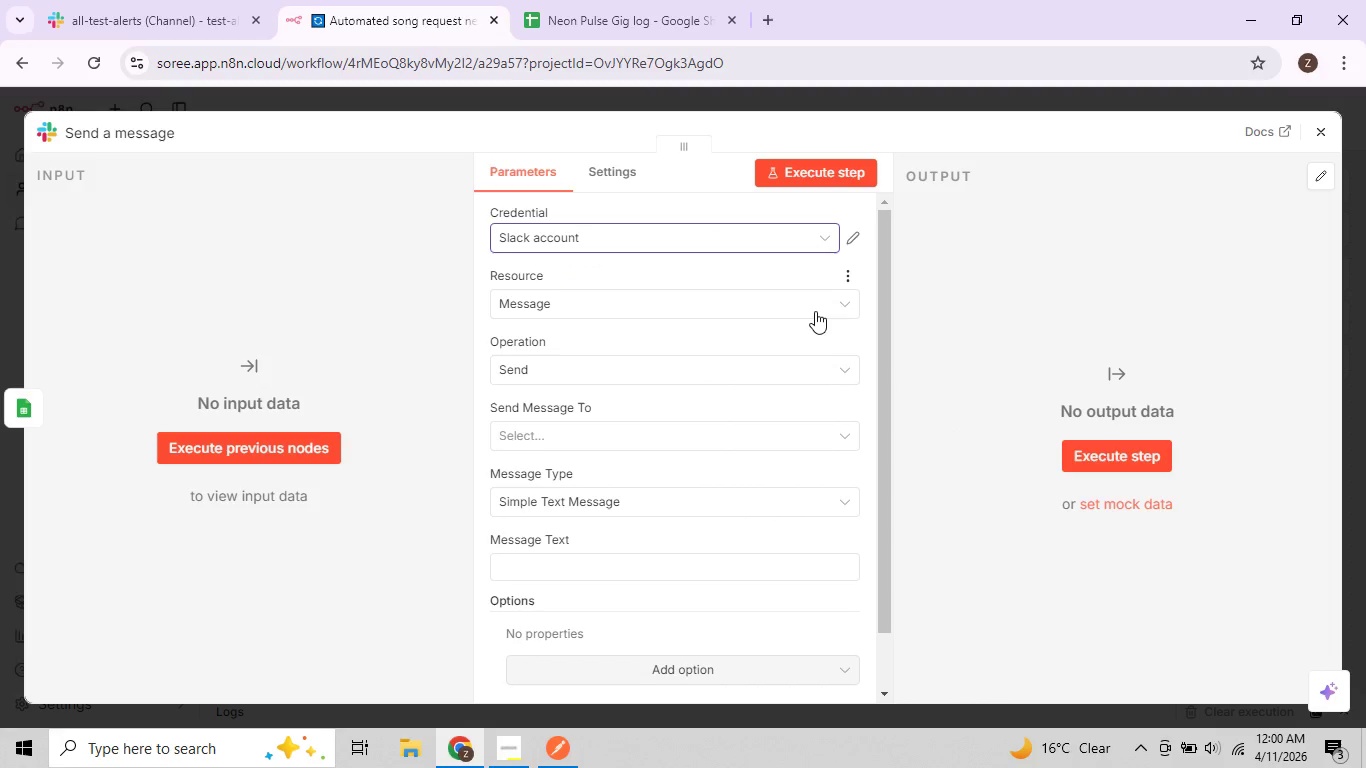 
left_click([826, 311])
 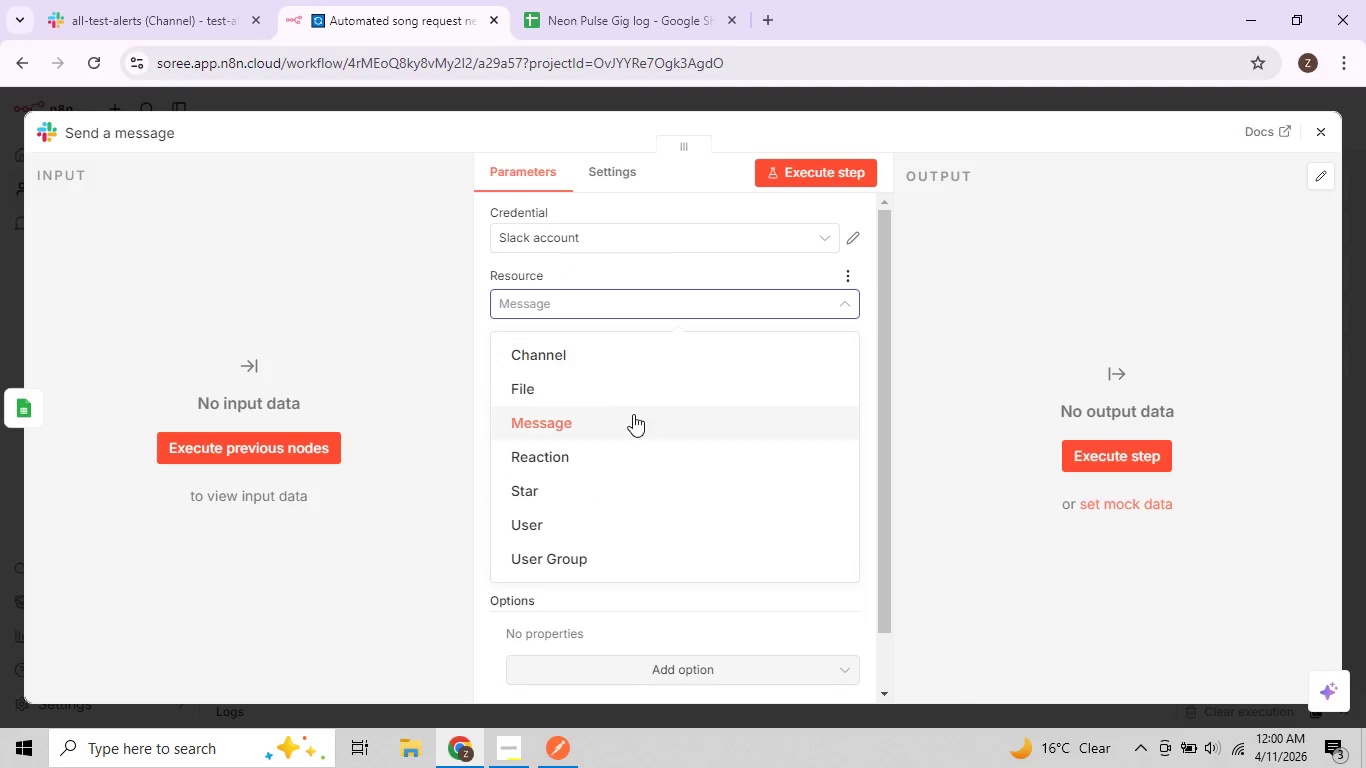 
left_click([611, 416])
 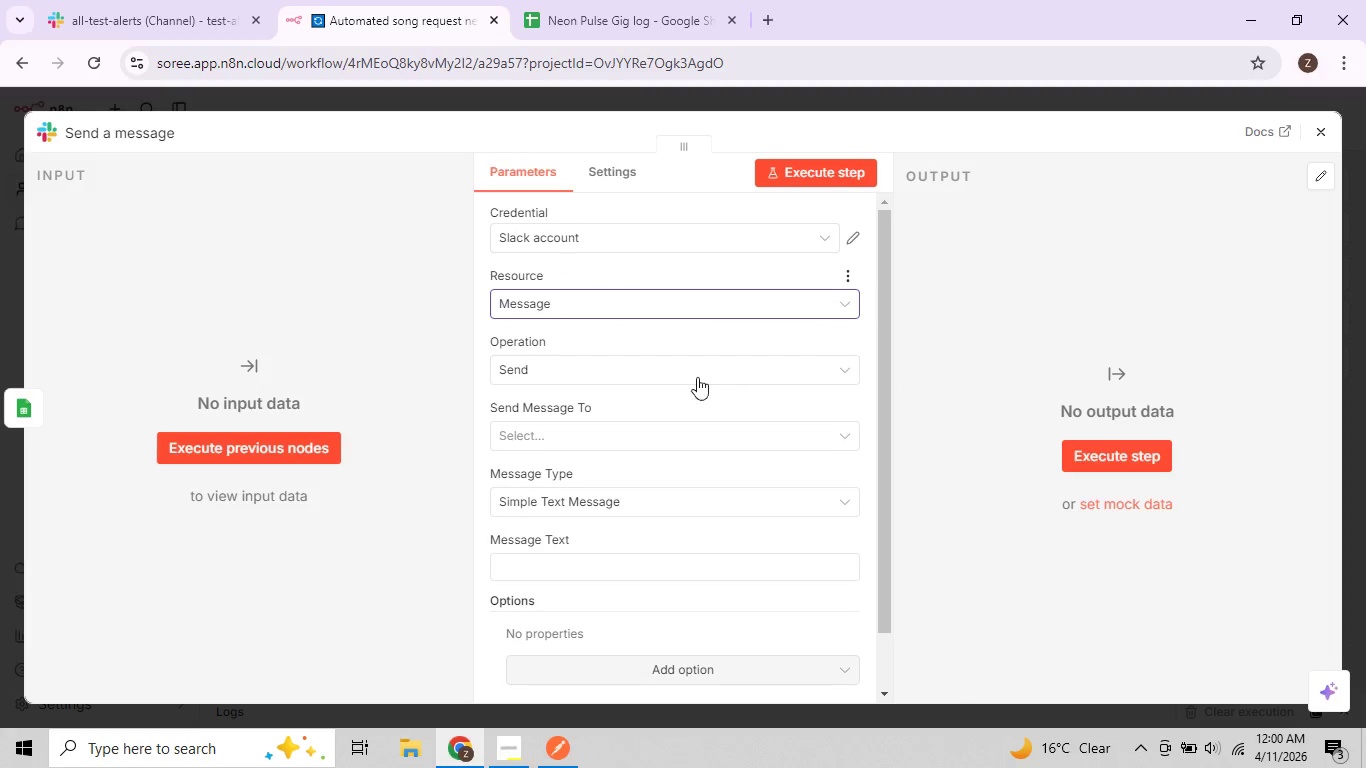 
left_click([675, 375])
 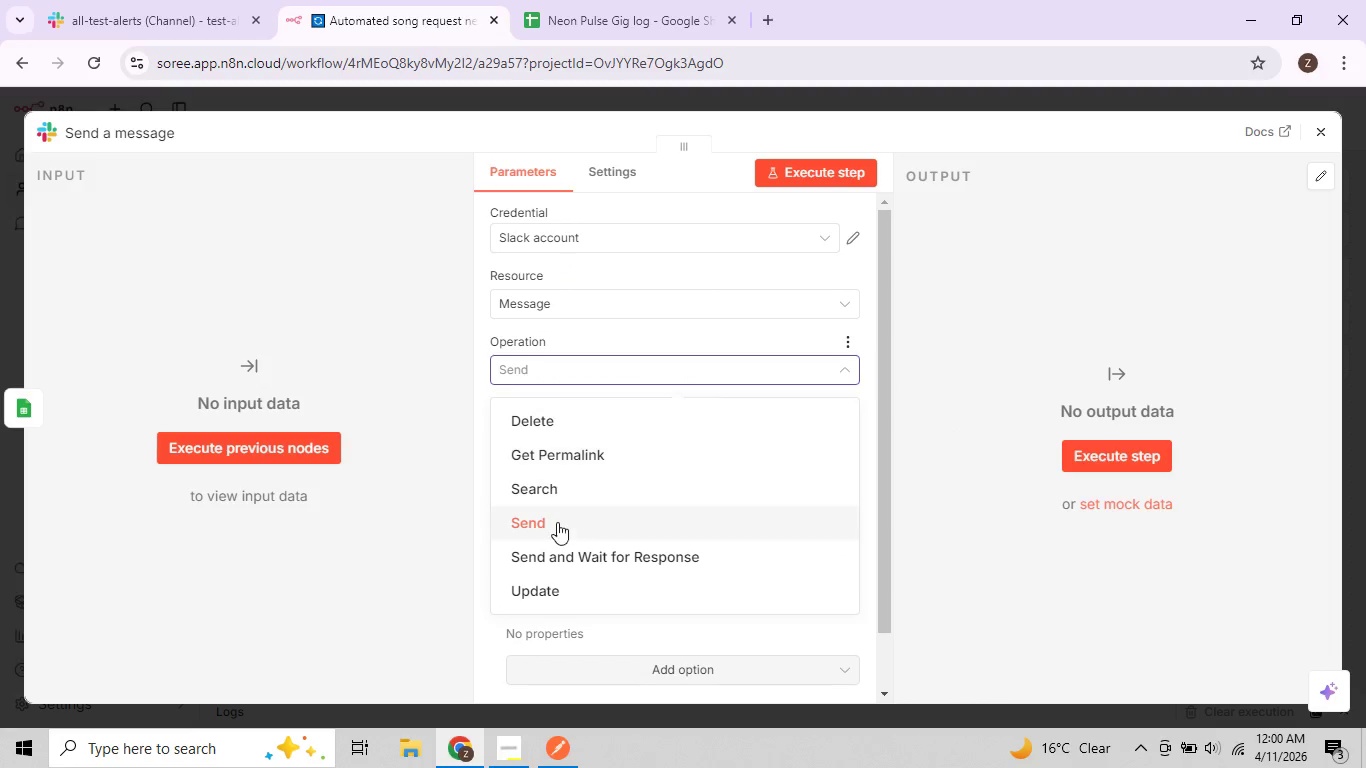 
left_click([556, 522])
 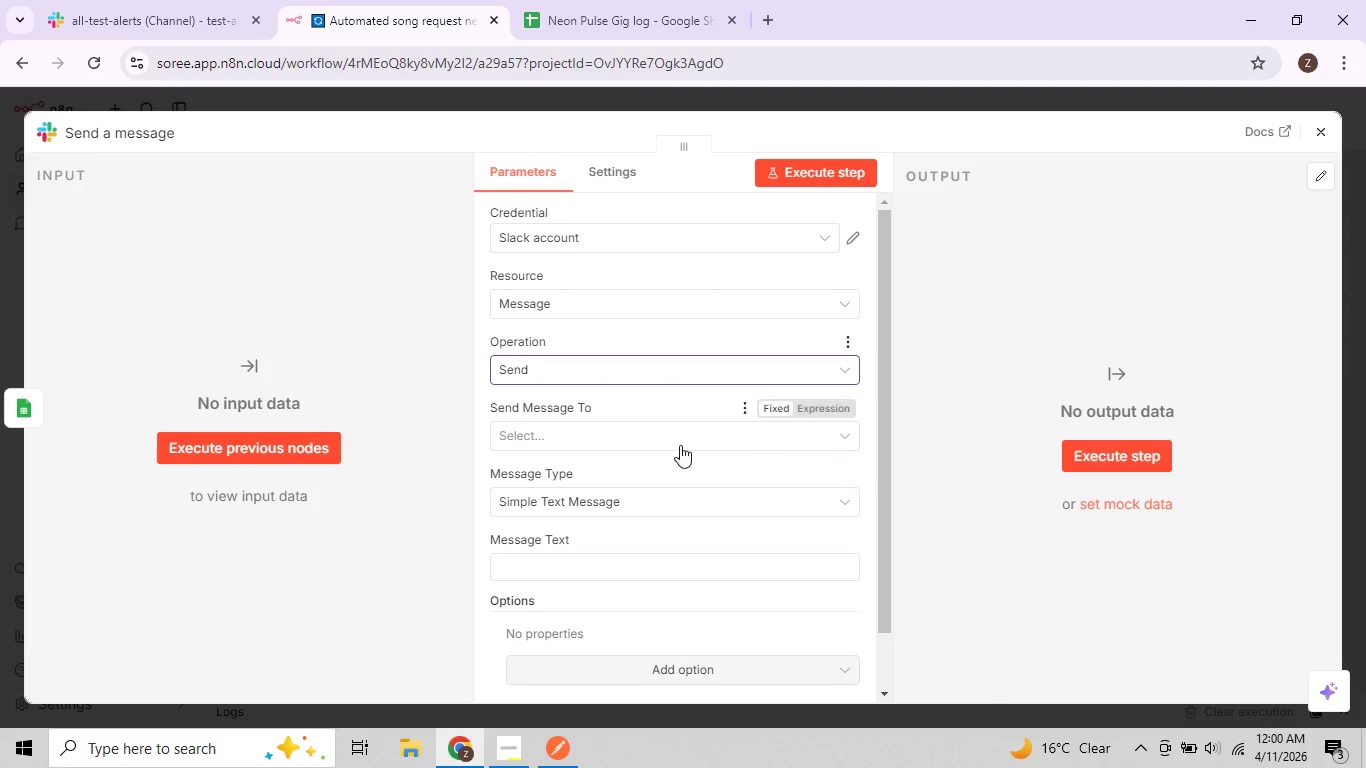 
left_click([644, 445])
 